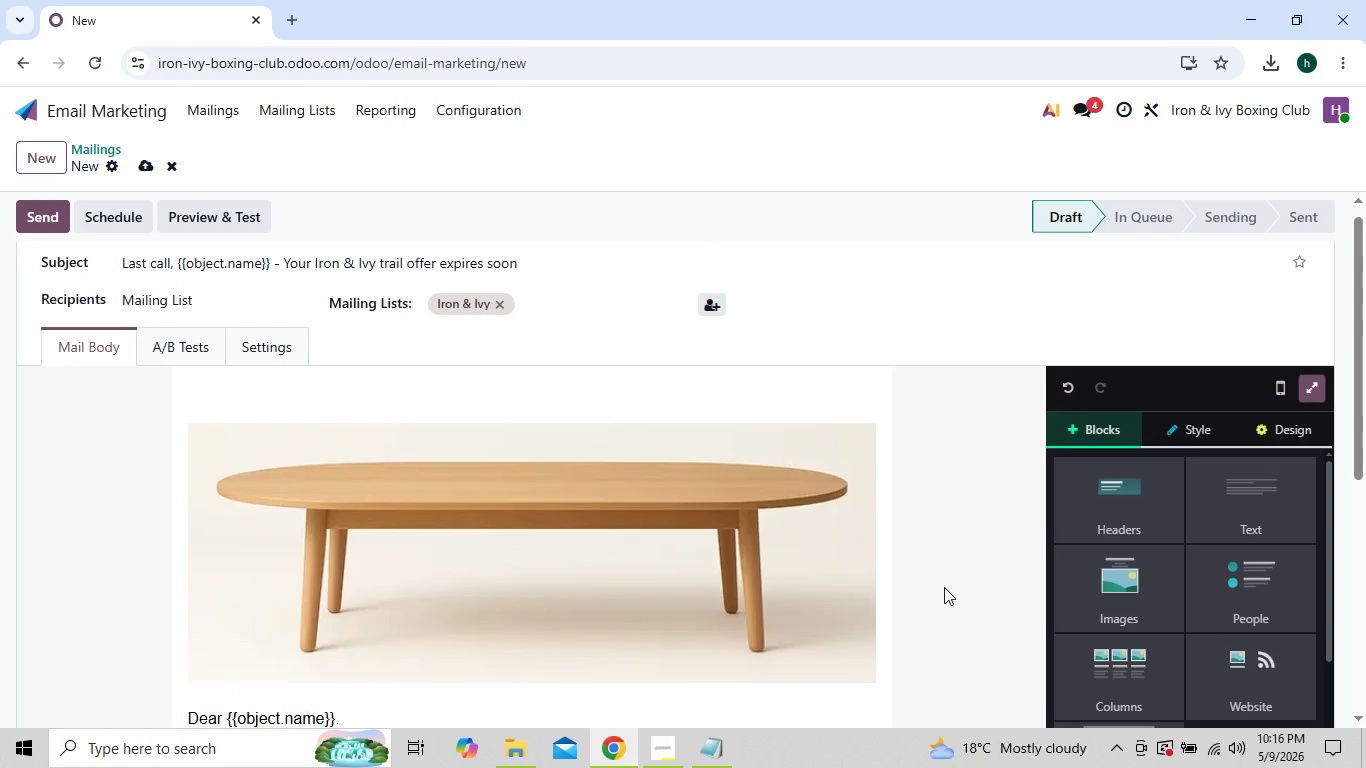 
triple_click([944, 587])
 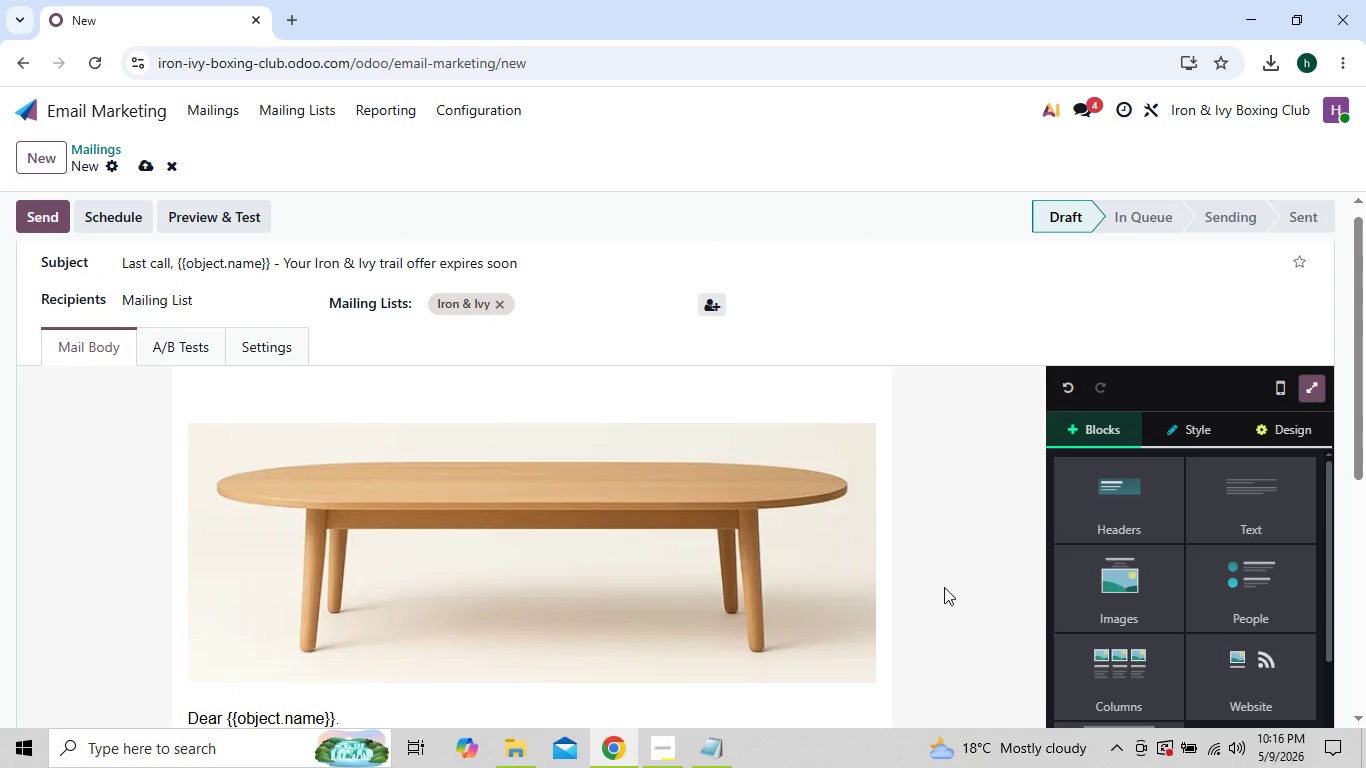 
triple_click([944, 587])
 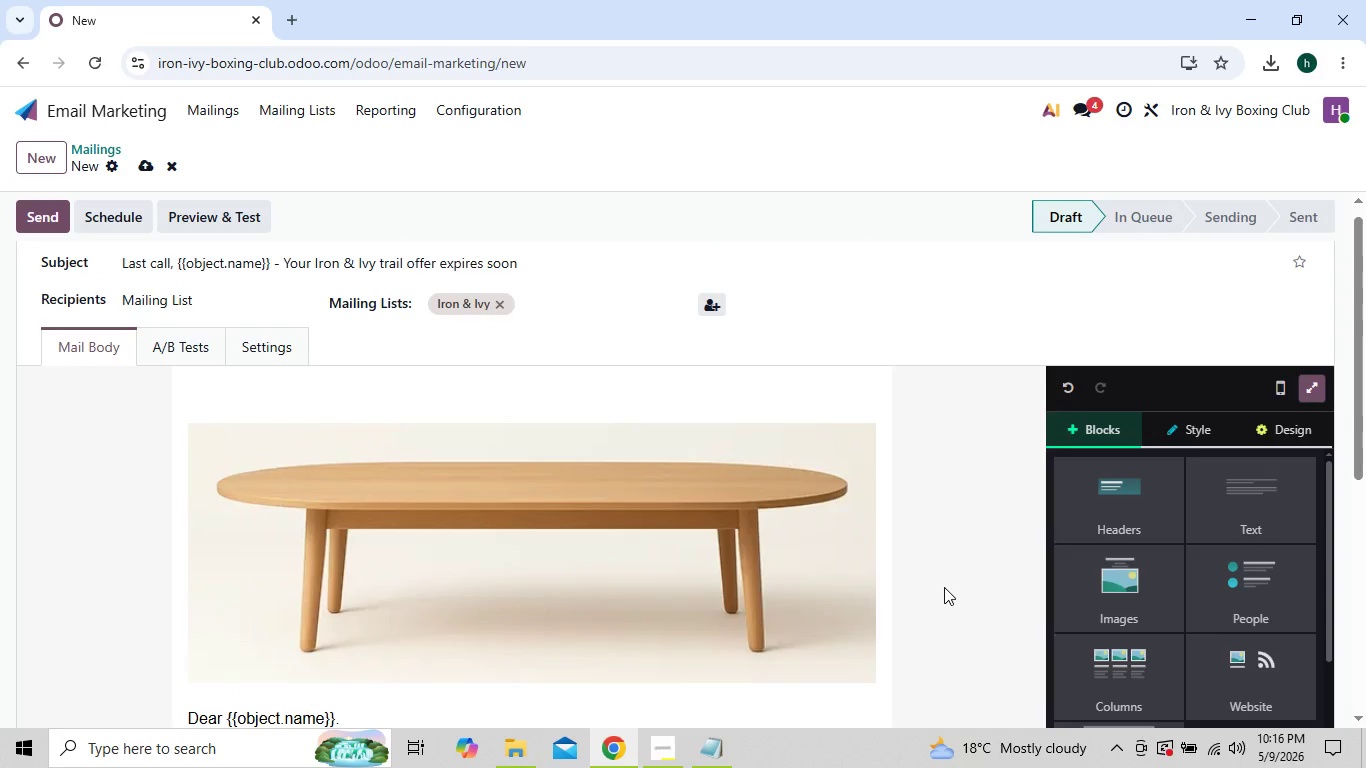 
triple_click([944, 587])
 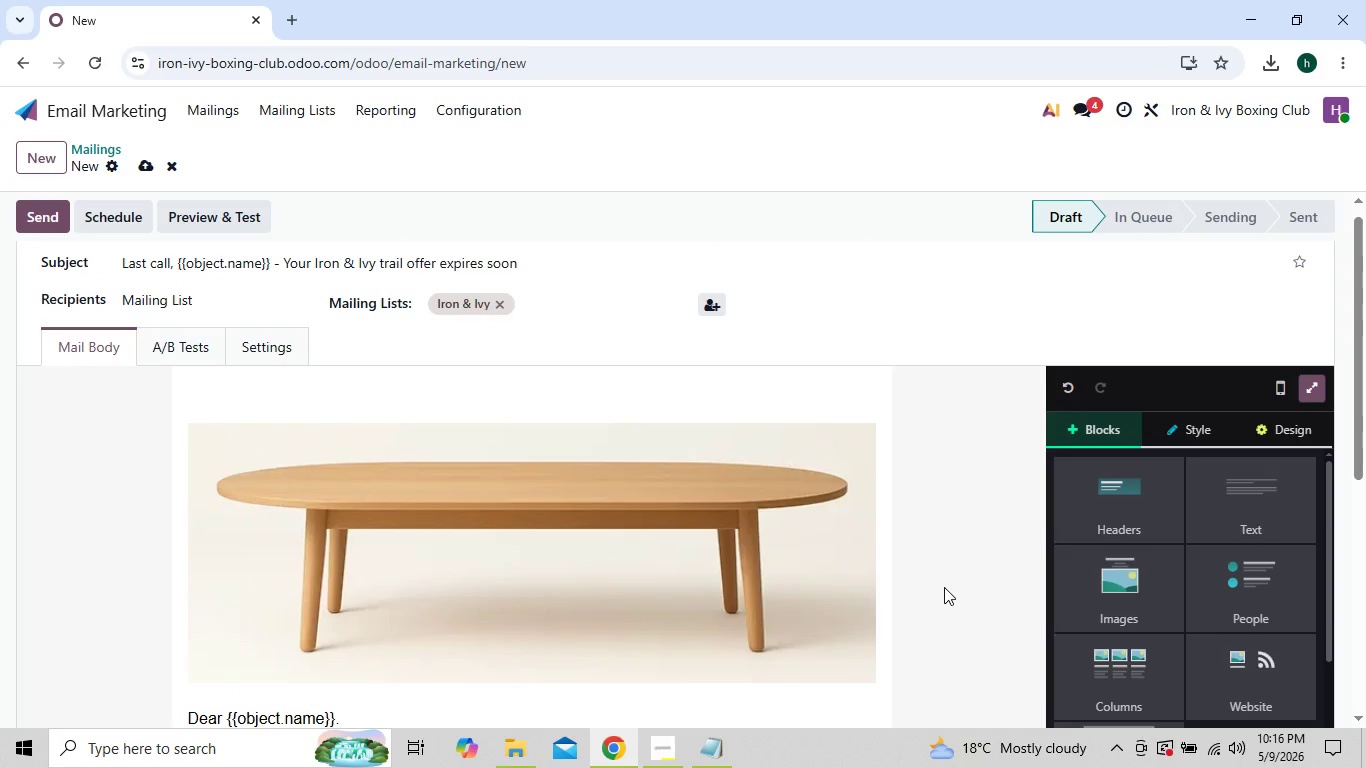 
triple_click([944, 587])
 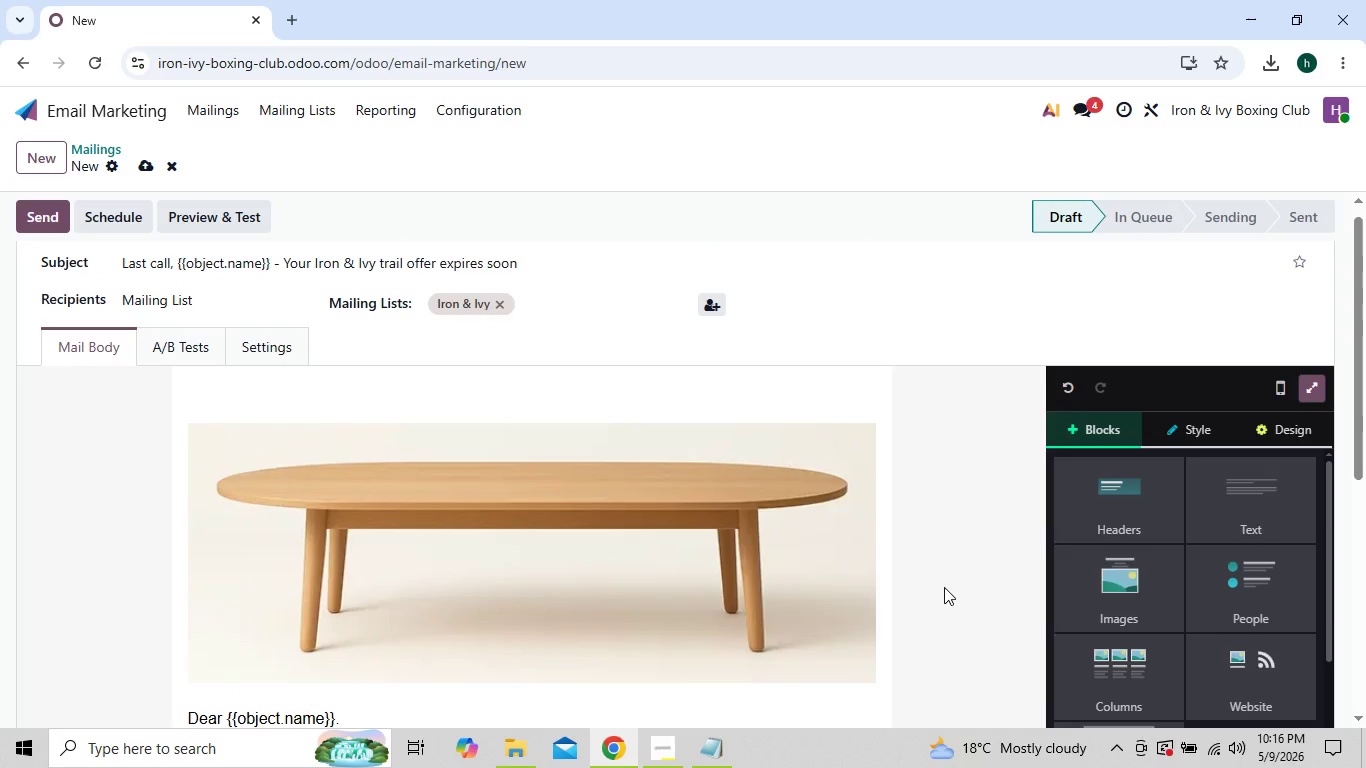 
triple_click([944, 587])
 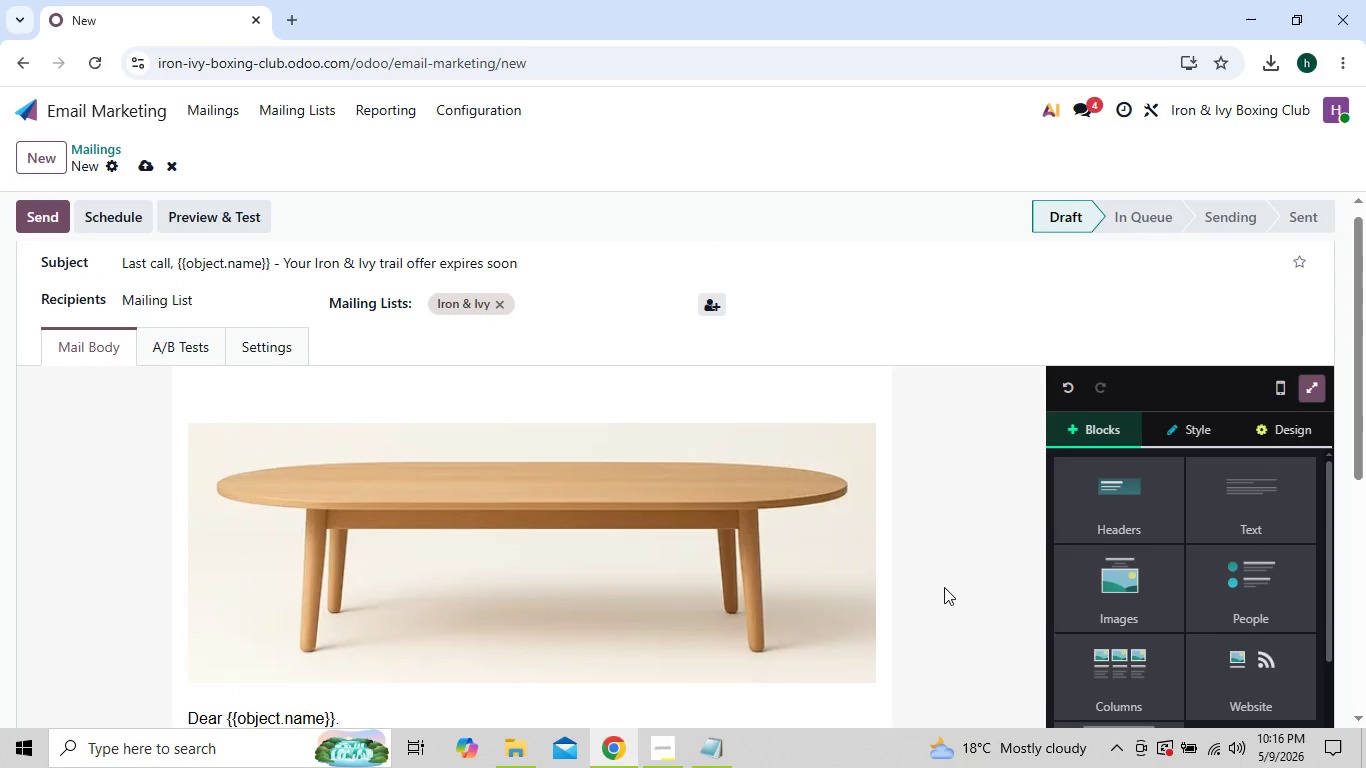 
triple_click([944, 587])
 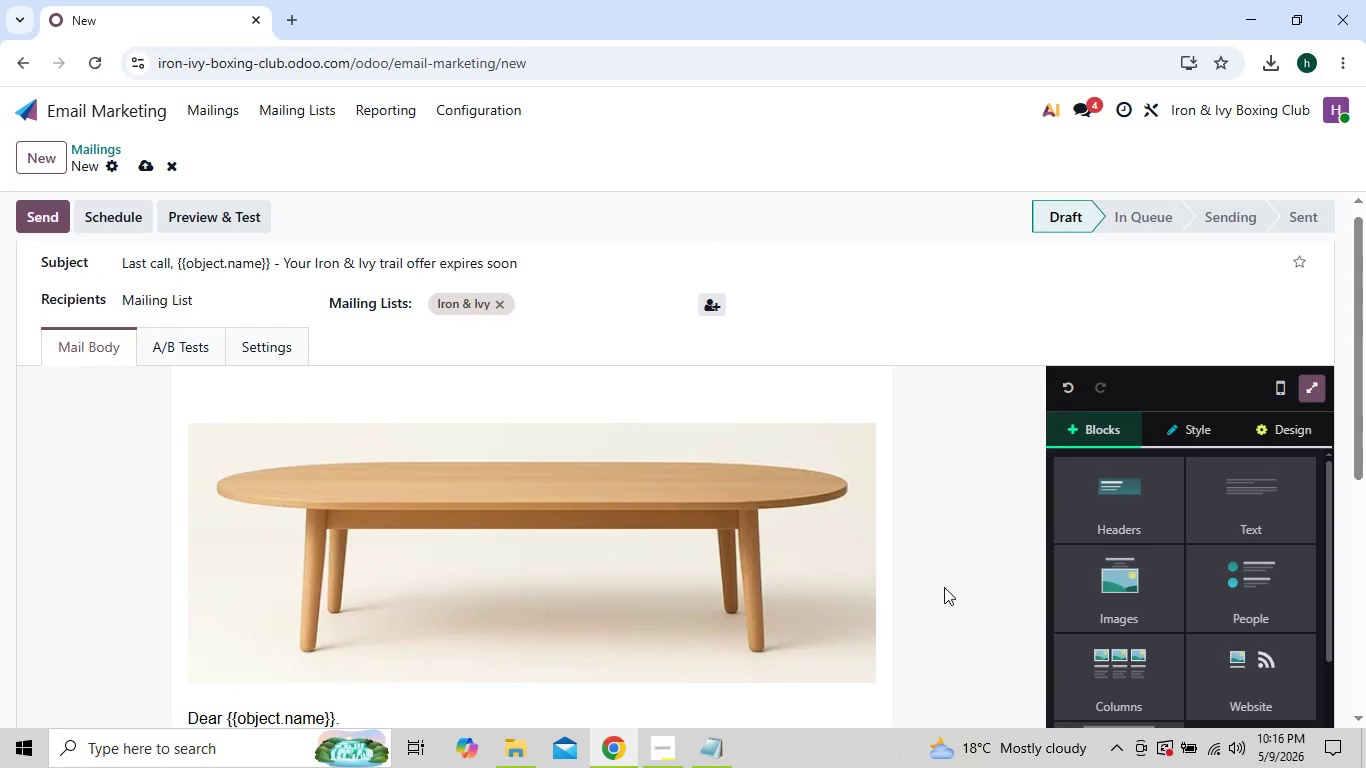 
wait(8.81)
 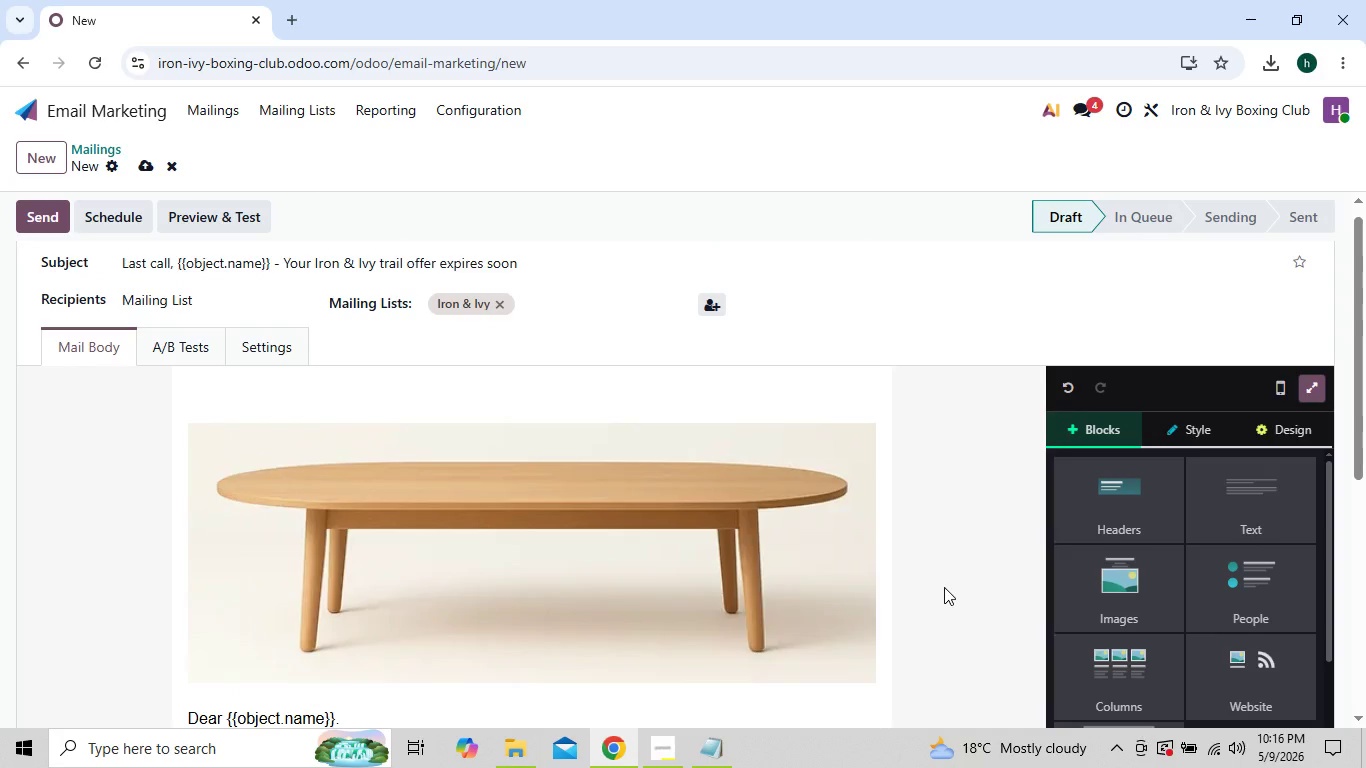 
double_click([944, 587])
 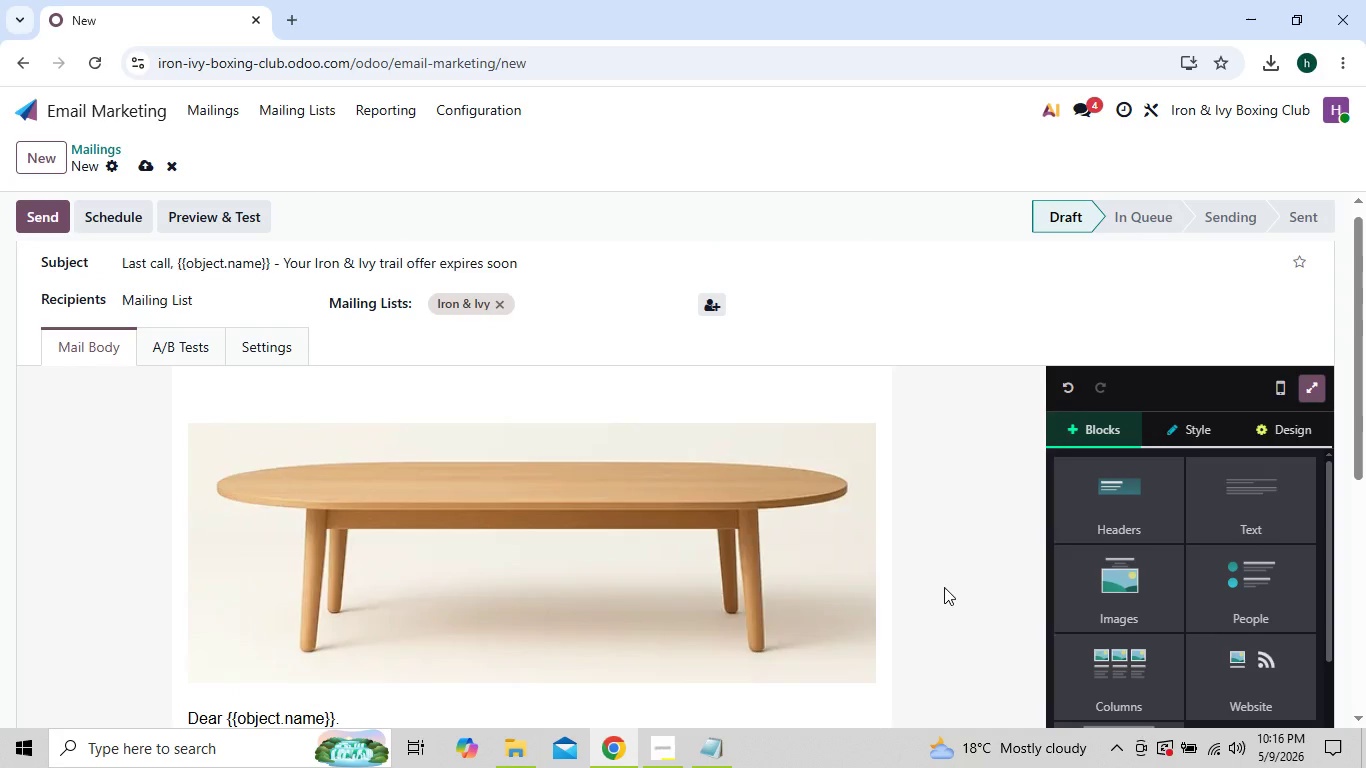 
triple_click([944, 587])
 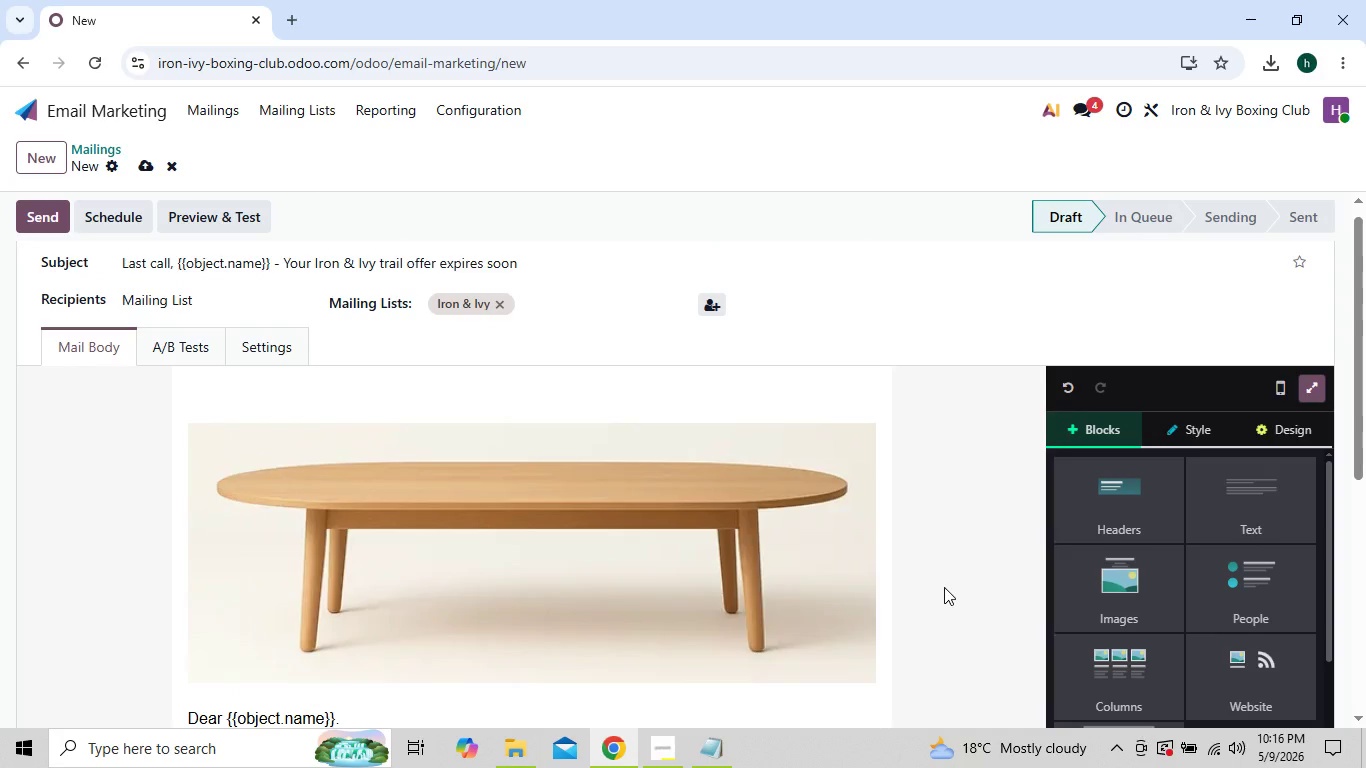 
triple_click([944, 587])
 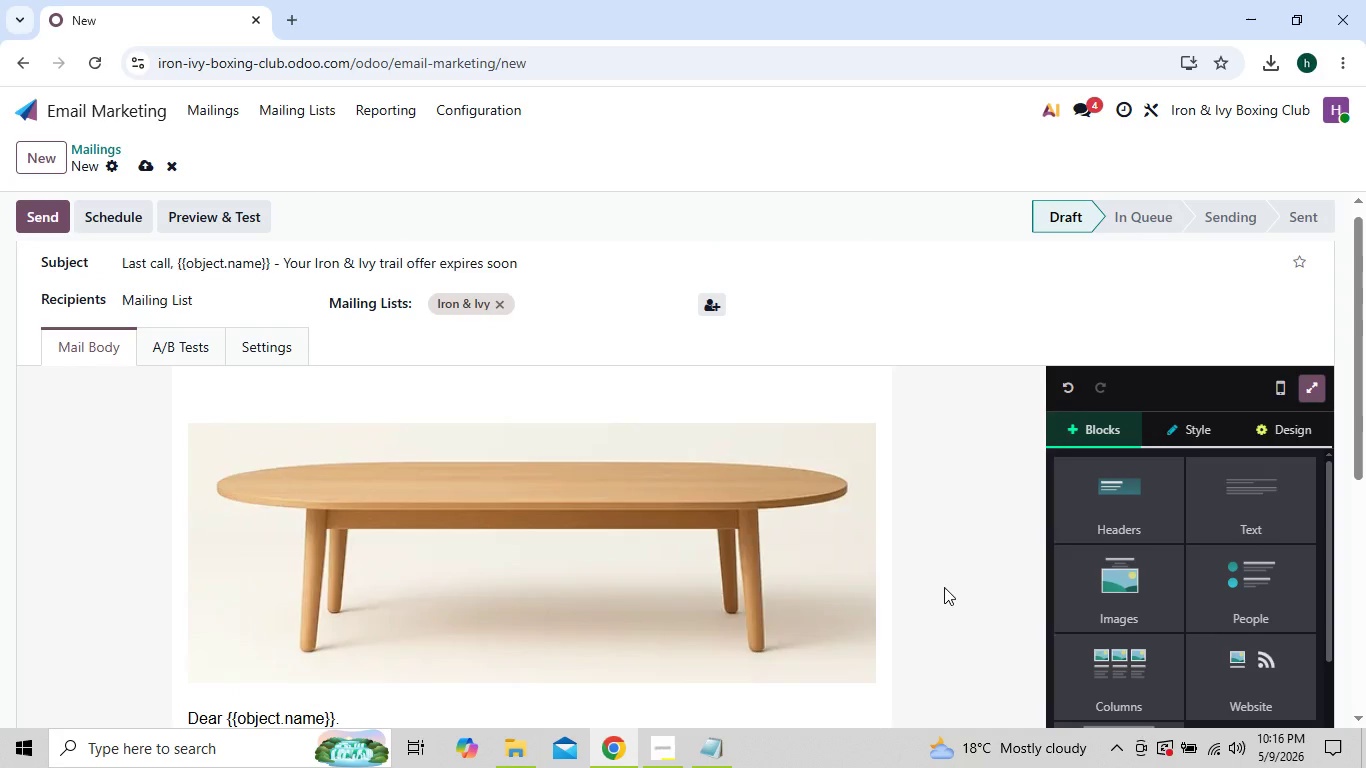 
triple_click([944, 587])
 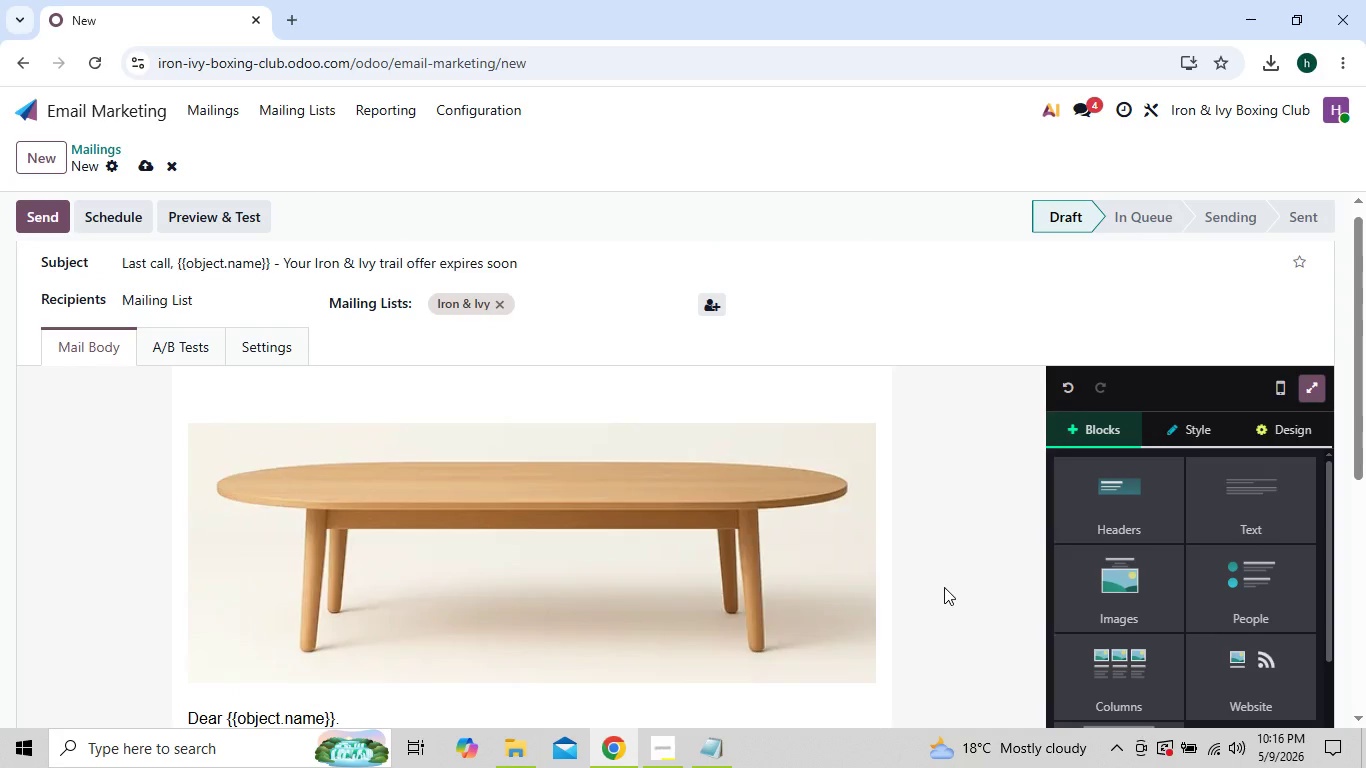 
double_click([944, 588])
 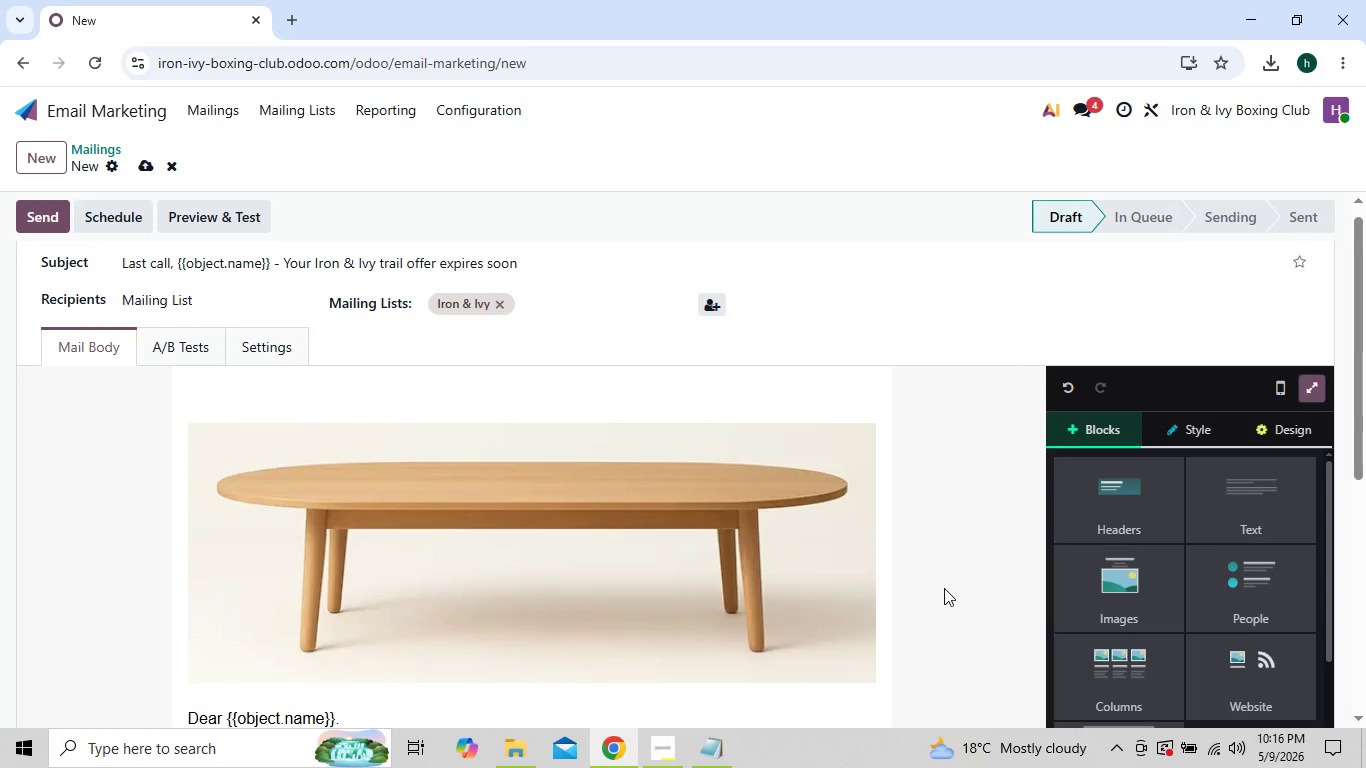 
triple_click([944, 588])
 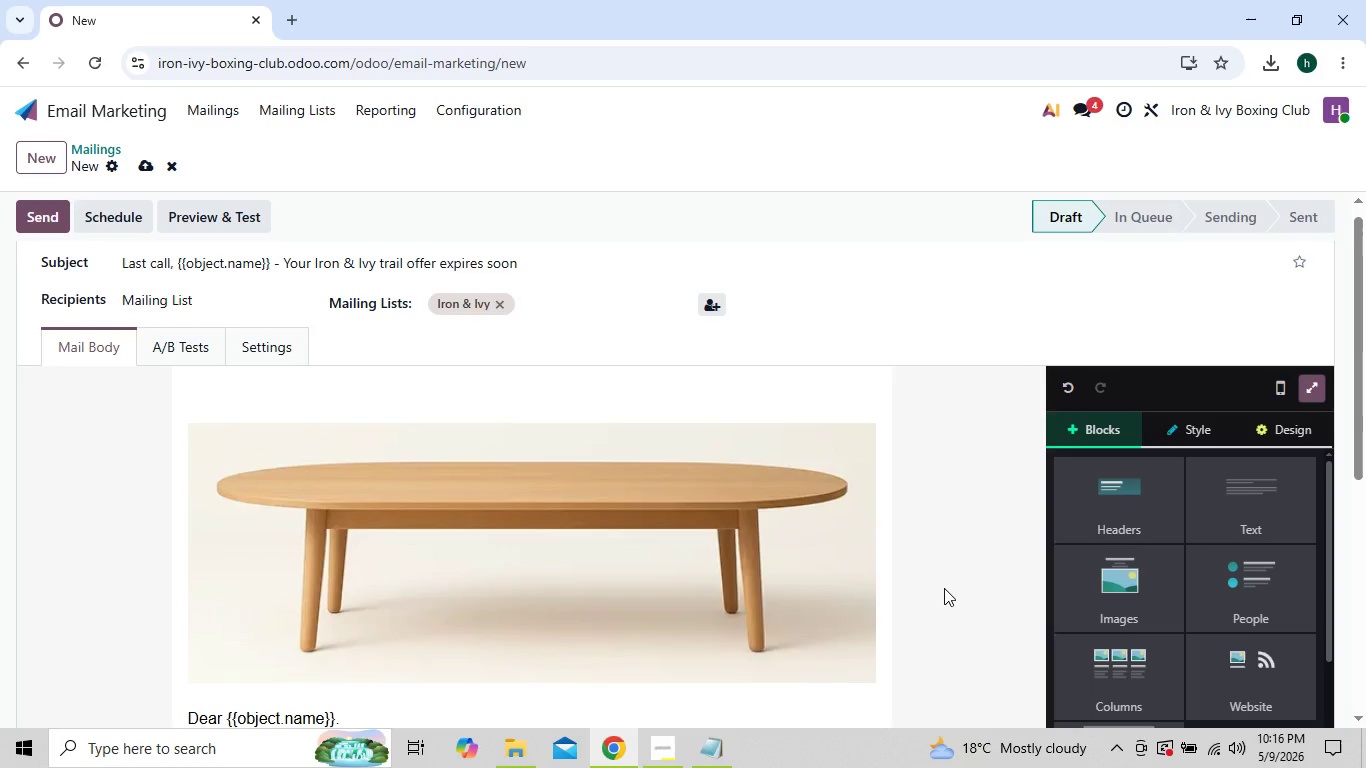 
triple_click([944, 588])
 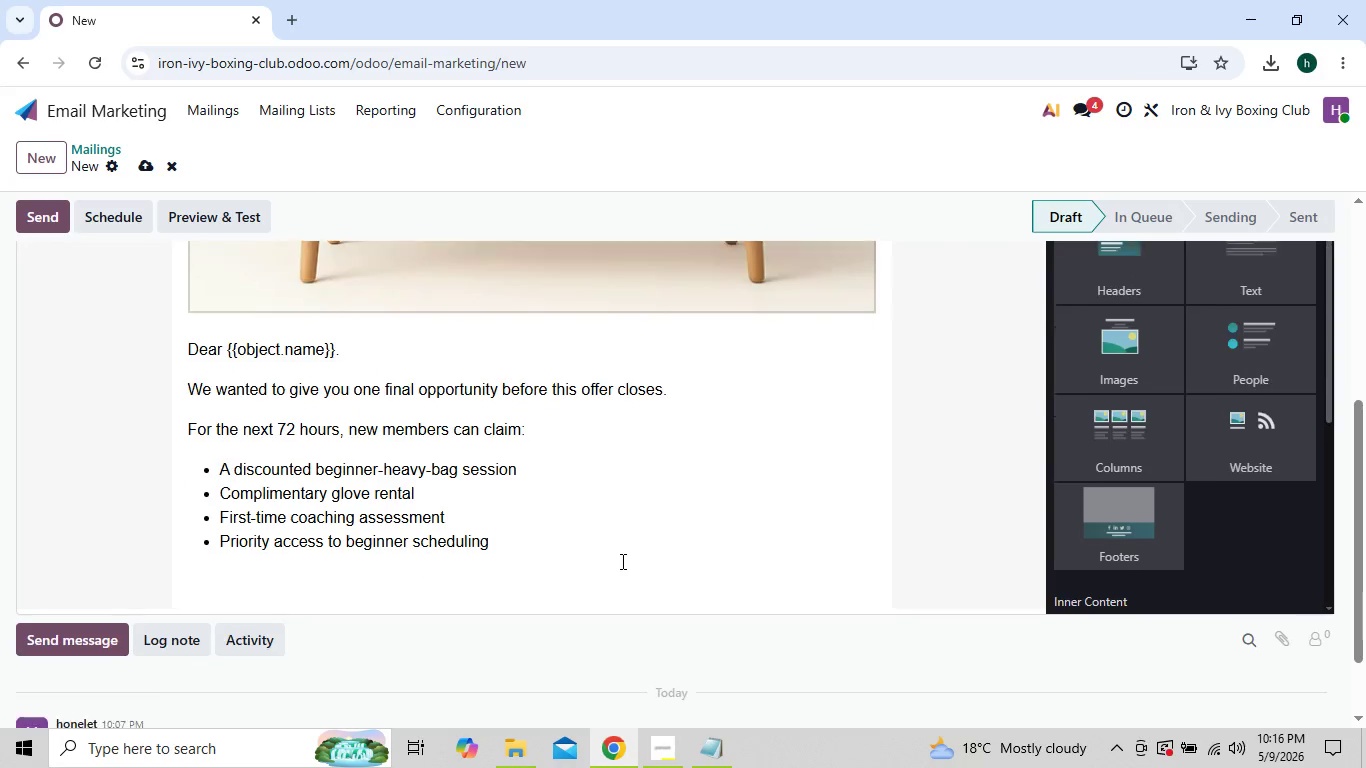 
left_click([631, 531])
 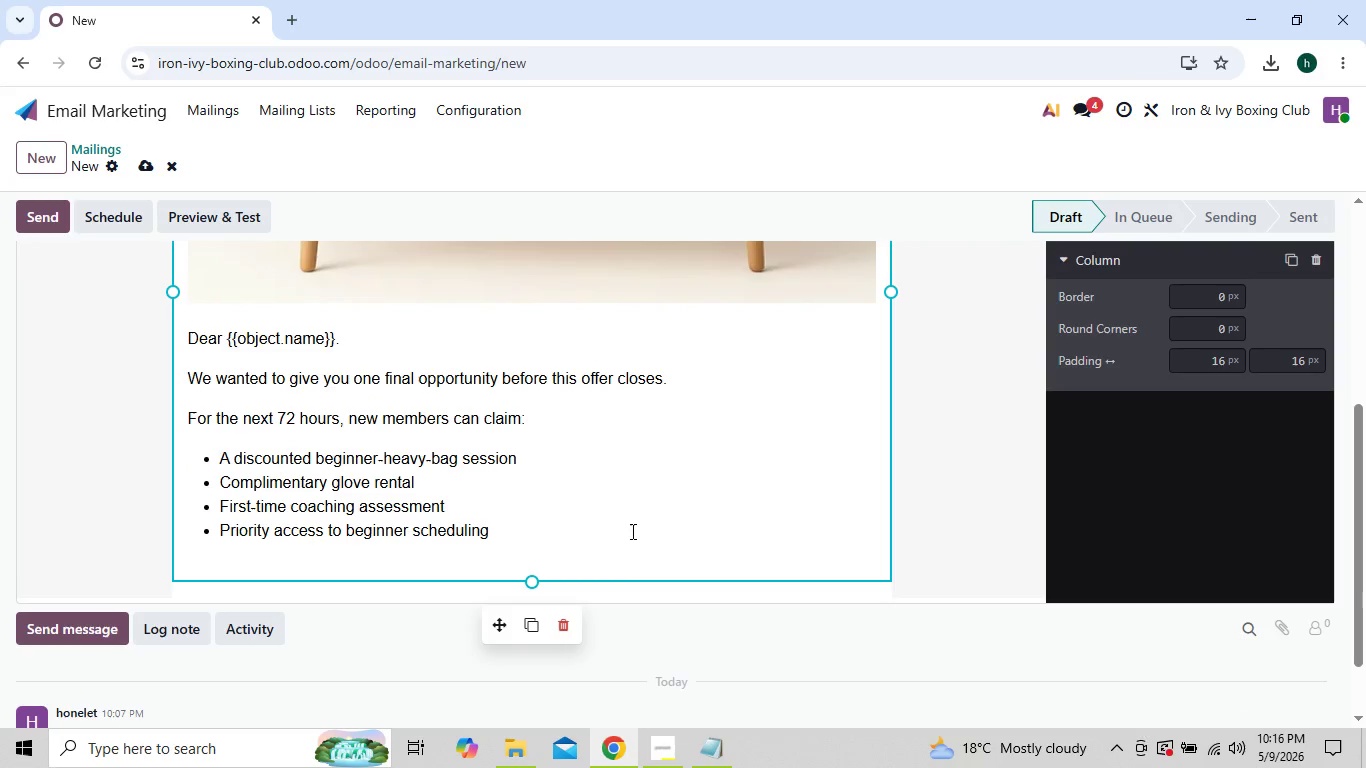 
key(Space)
 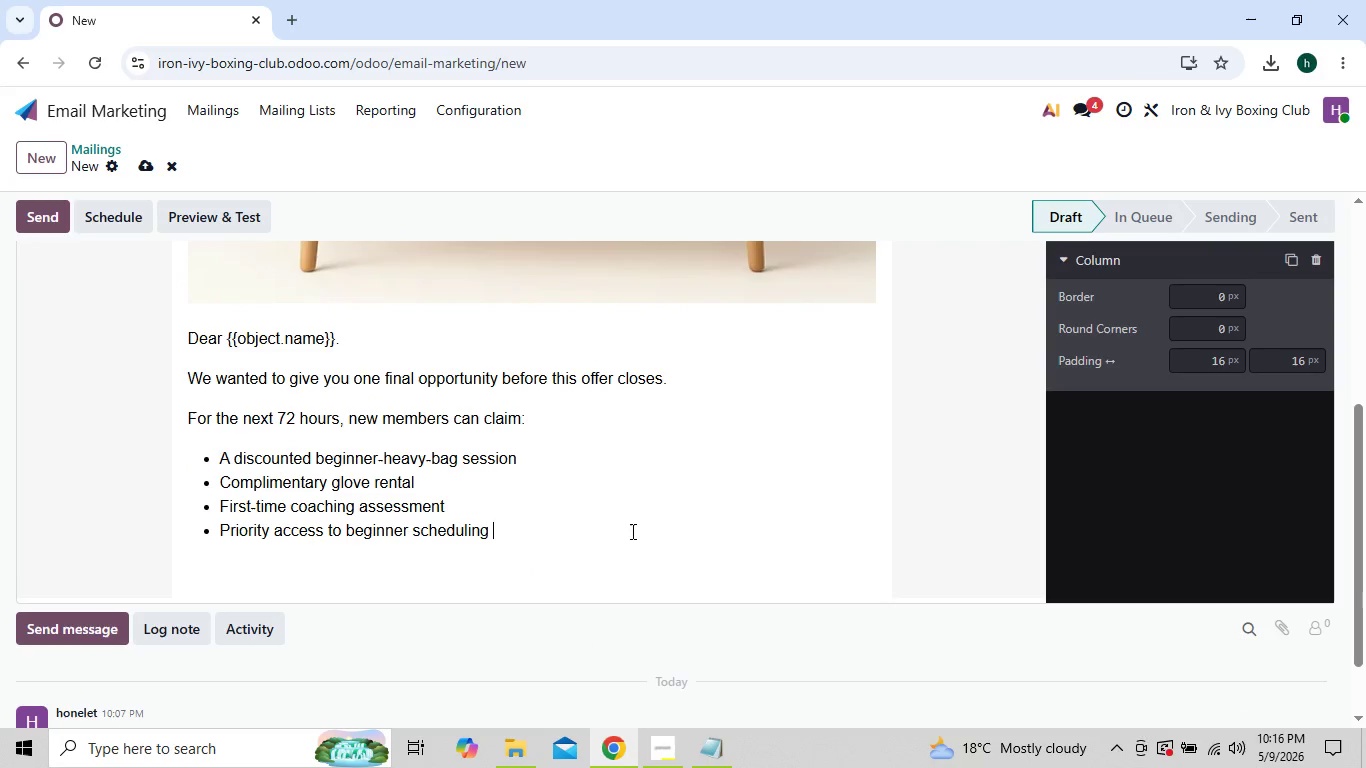 
key(Space)
 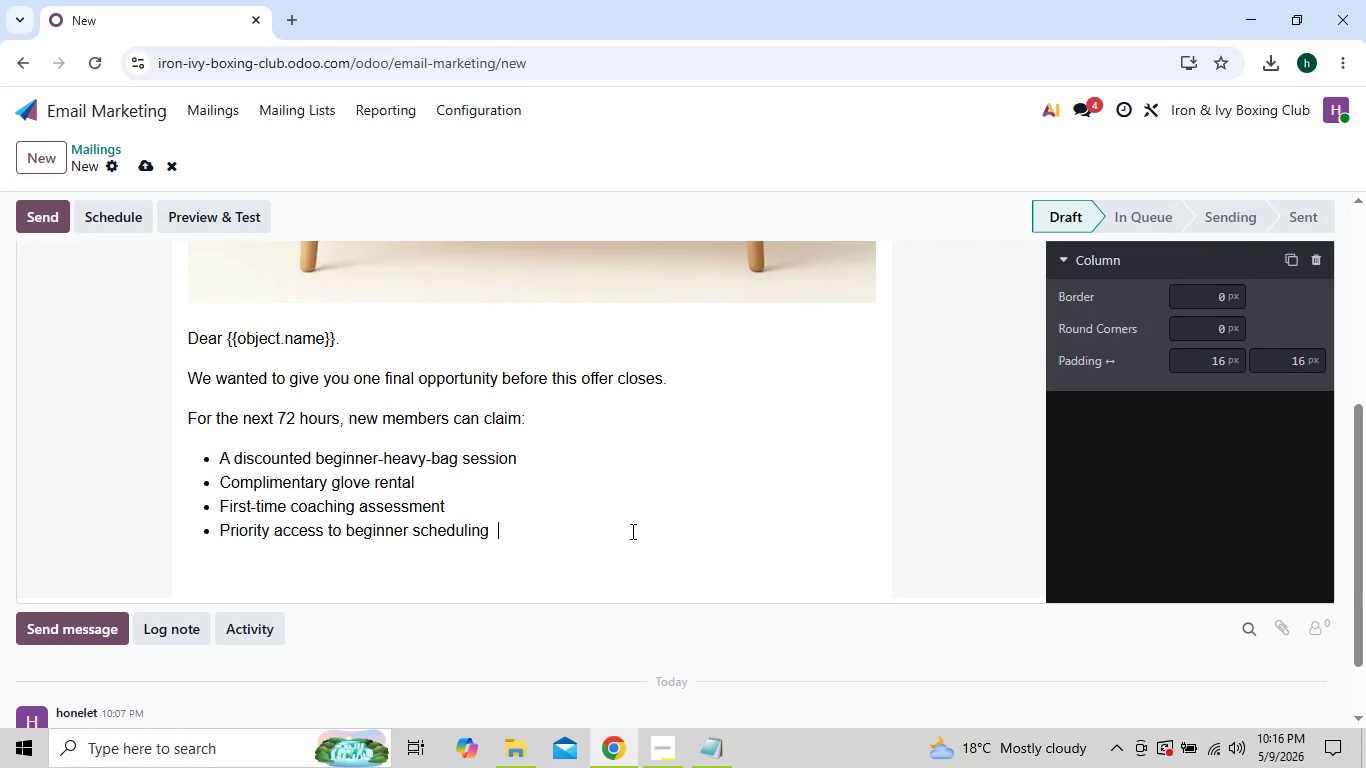 
key(Space)
 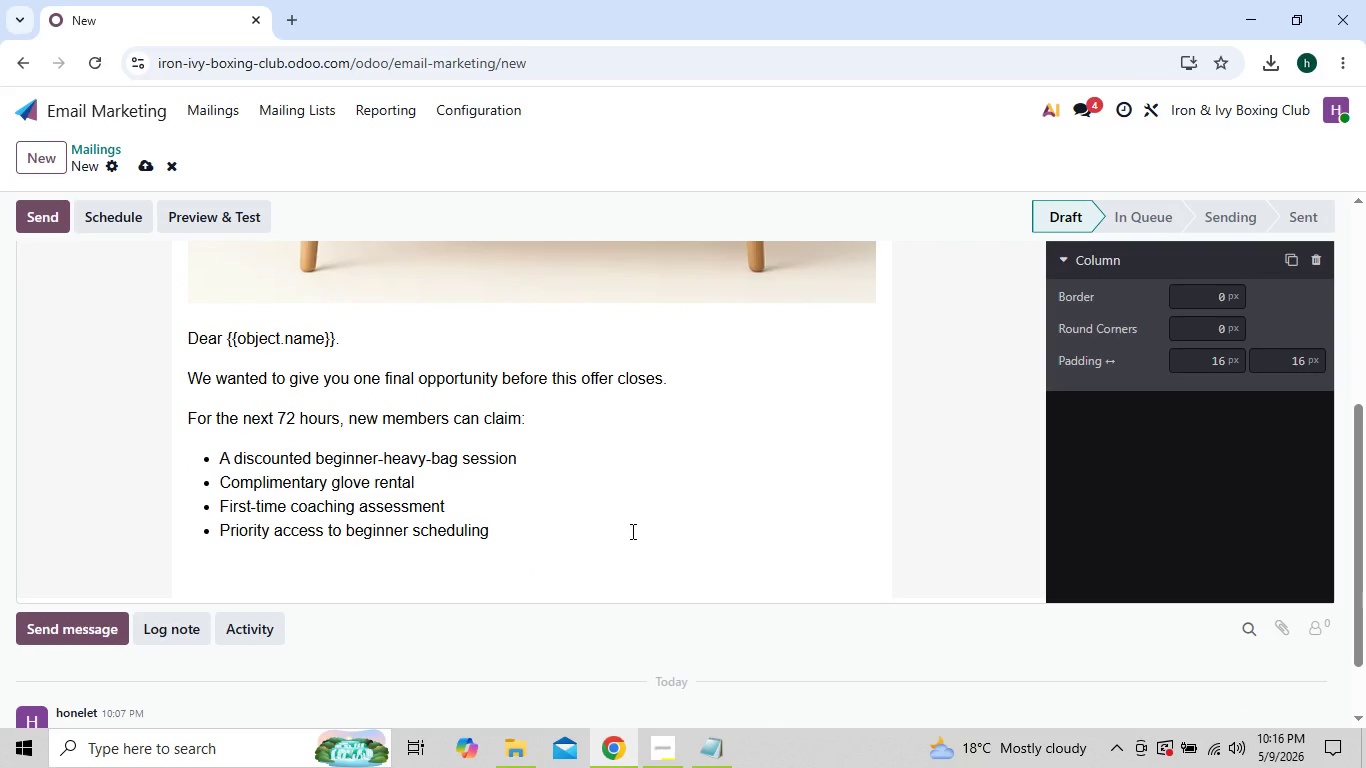 
key(Enter)
 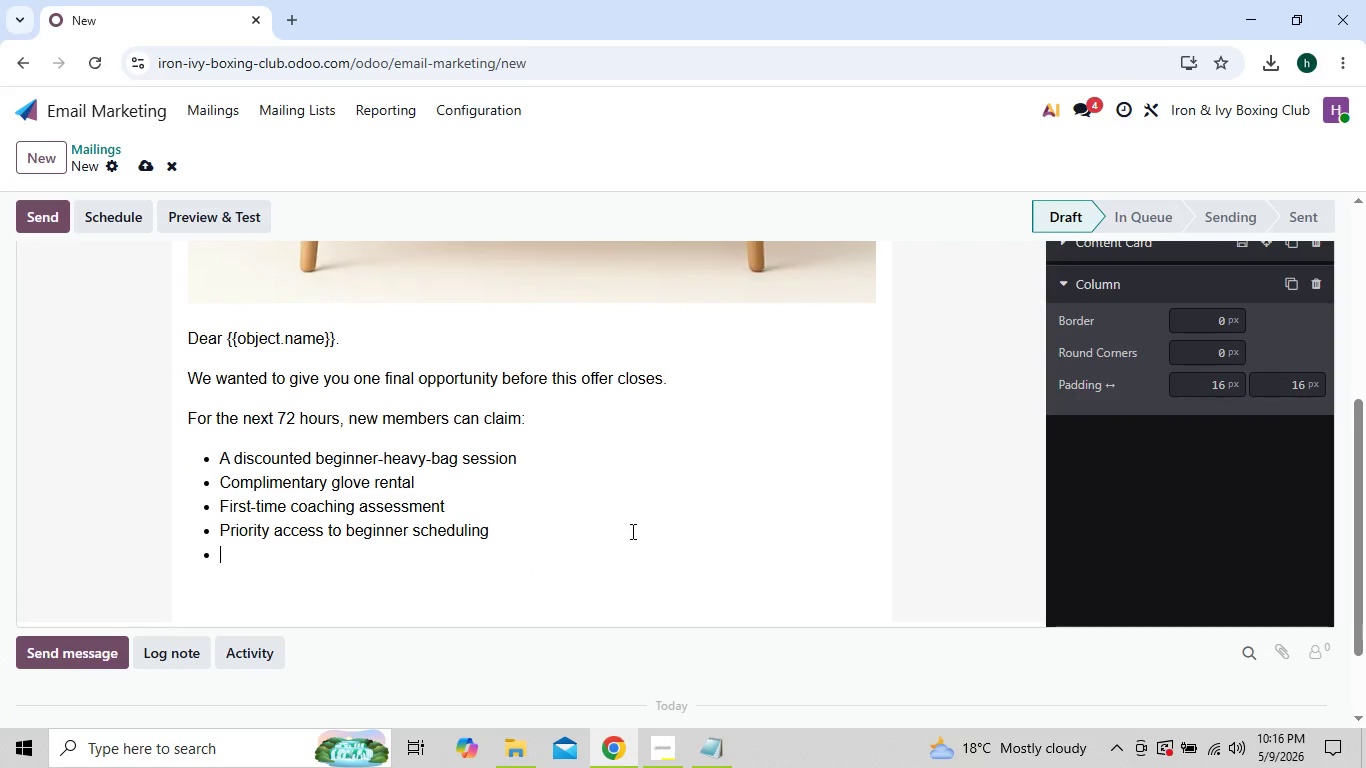 
key(Enter)
 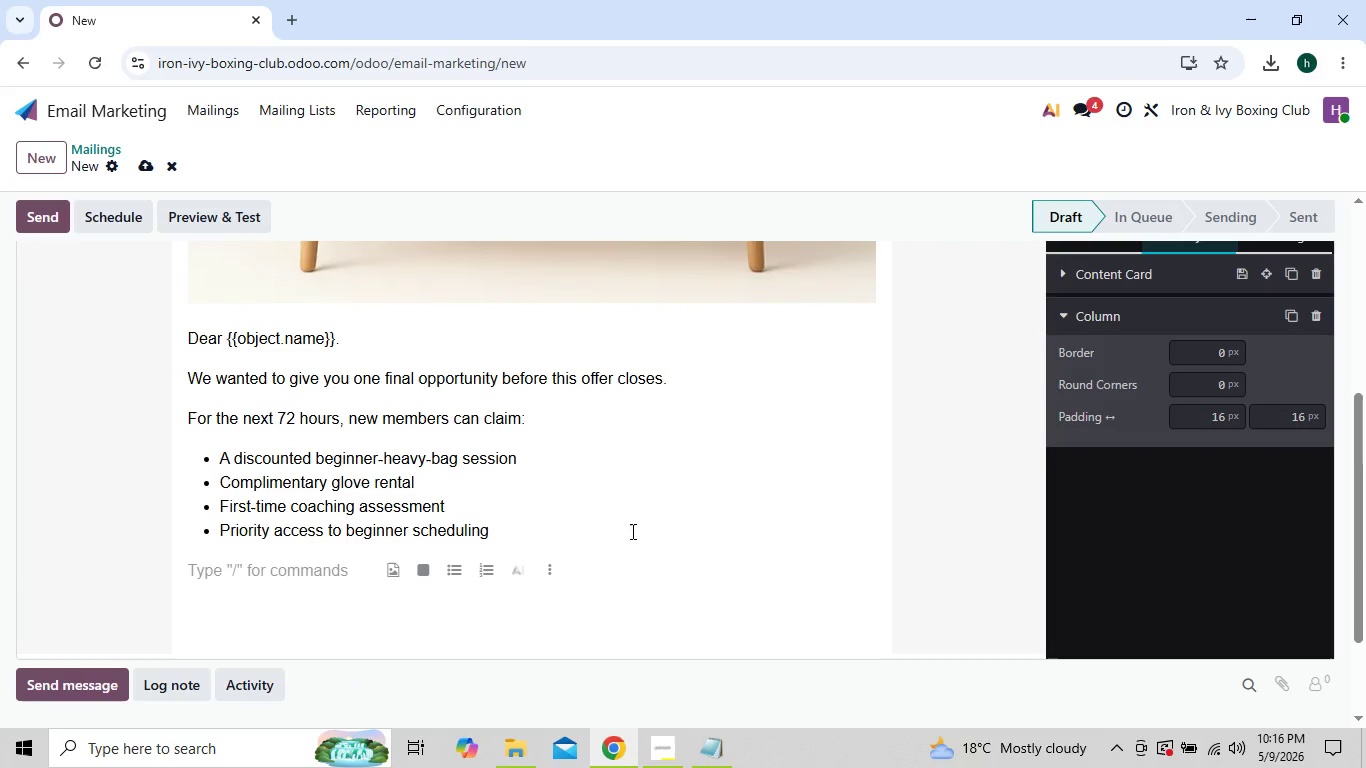 
double_click([631, 531])
 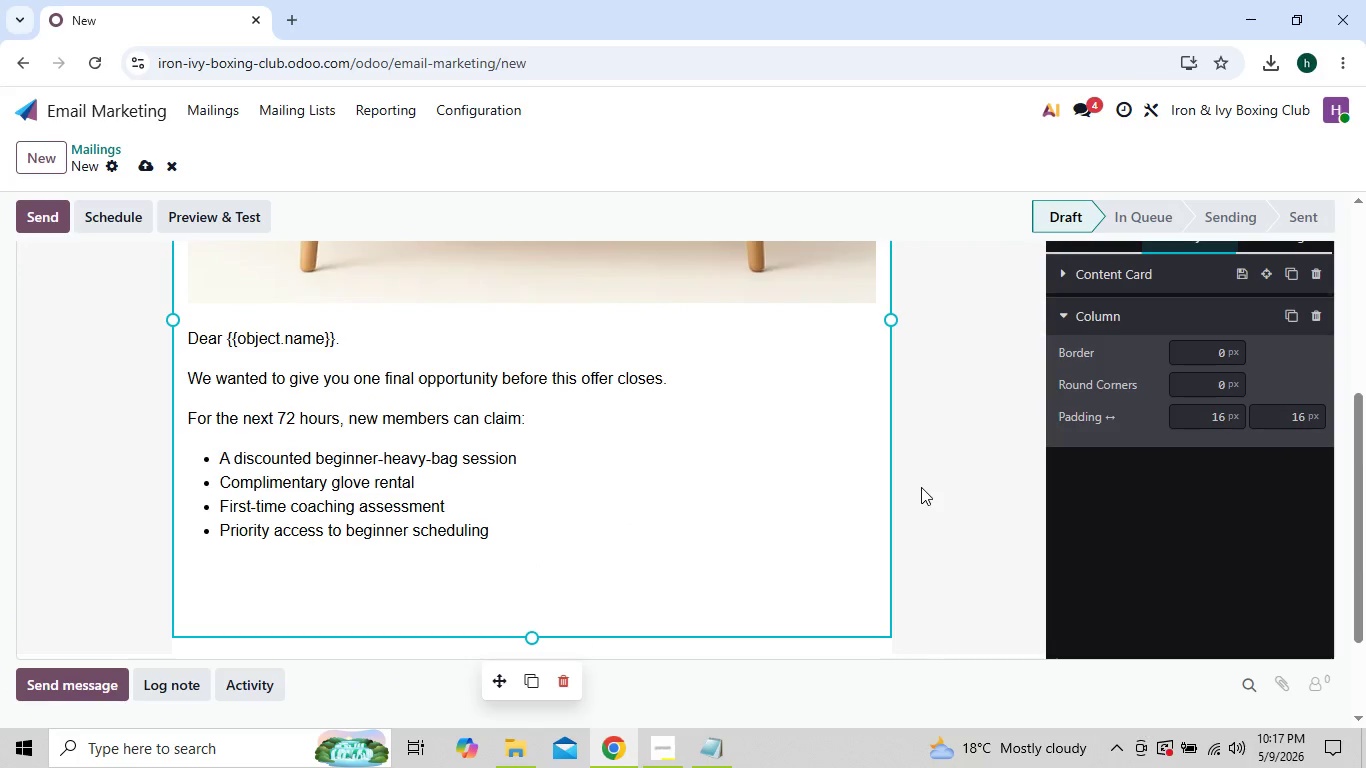 
double_click([921, 487])
 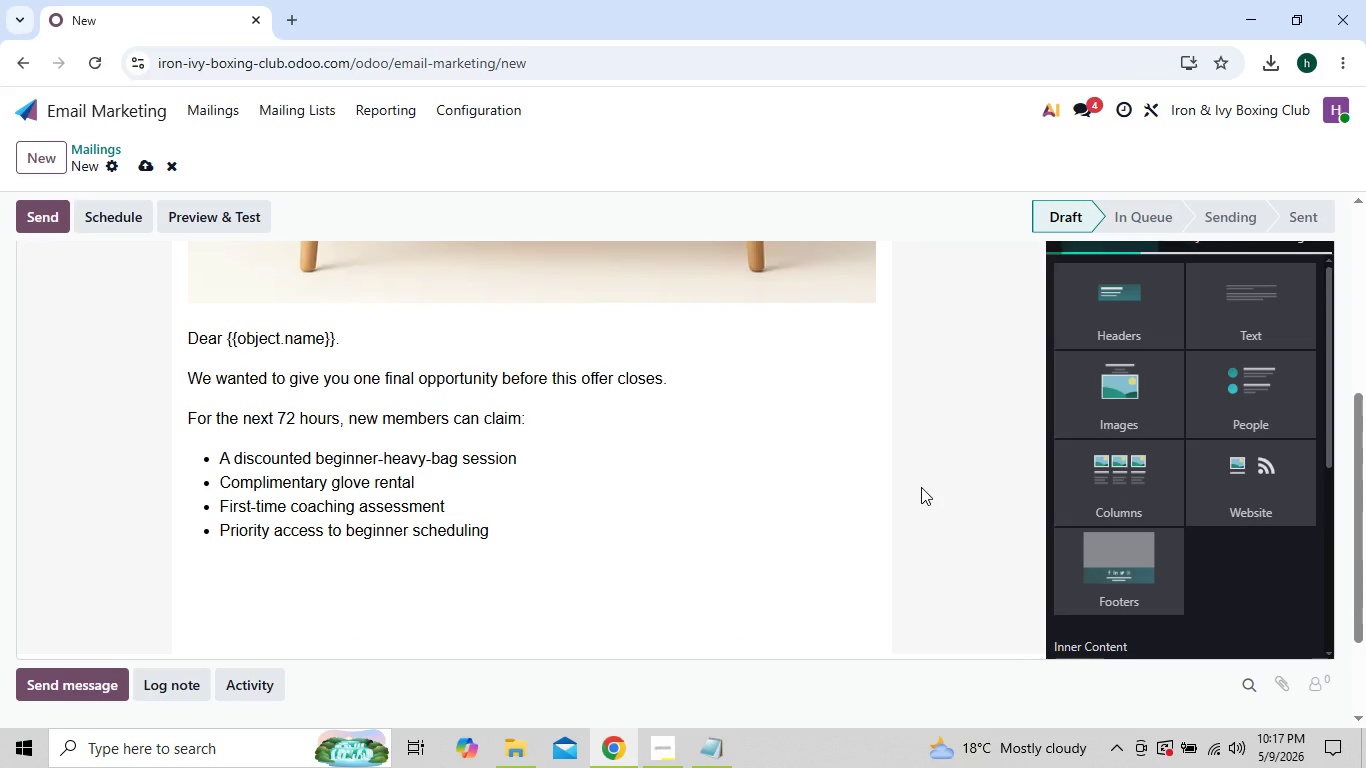 
triple_click([921, 487])
 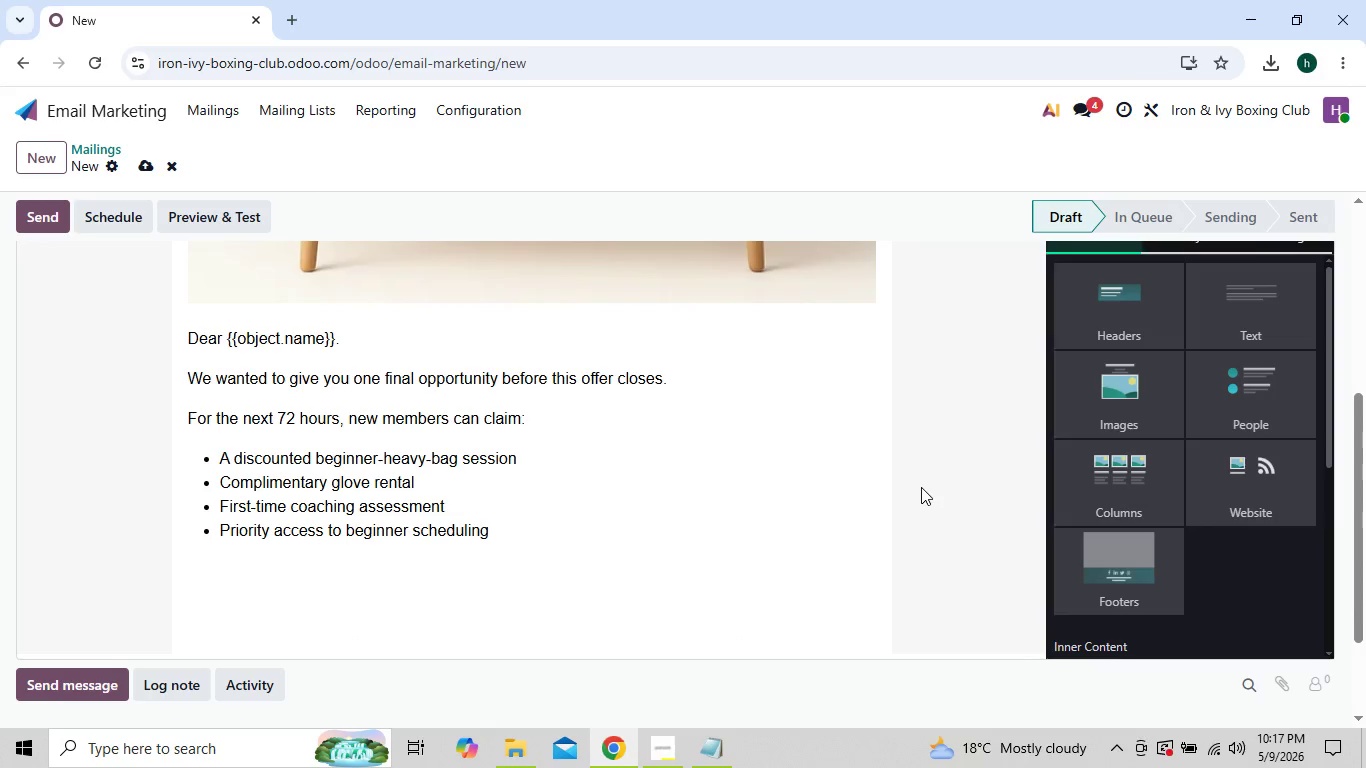 
triple_click([921, 487])
 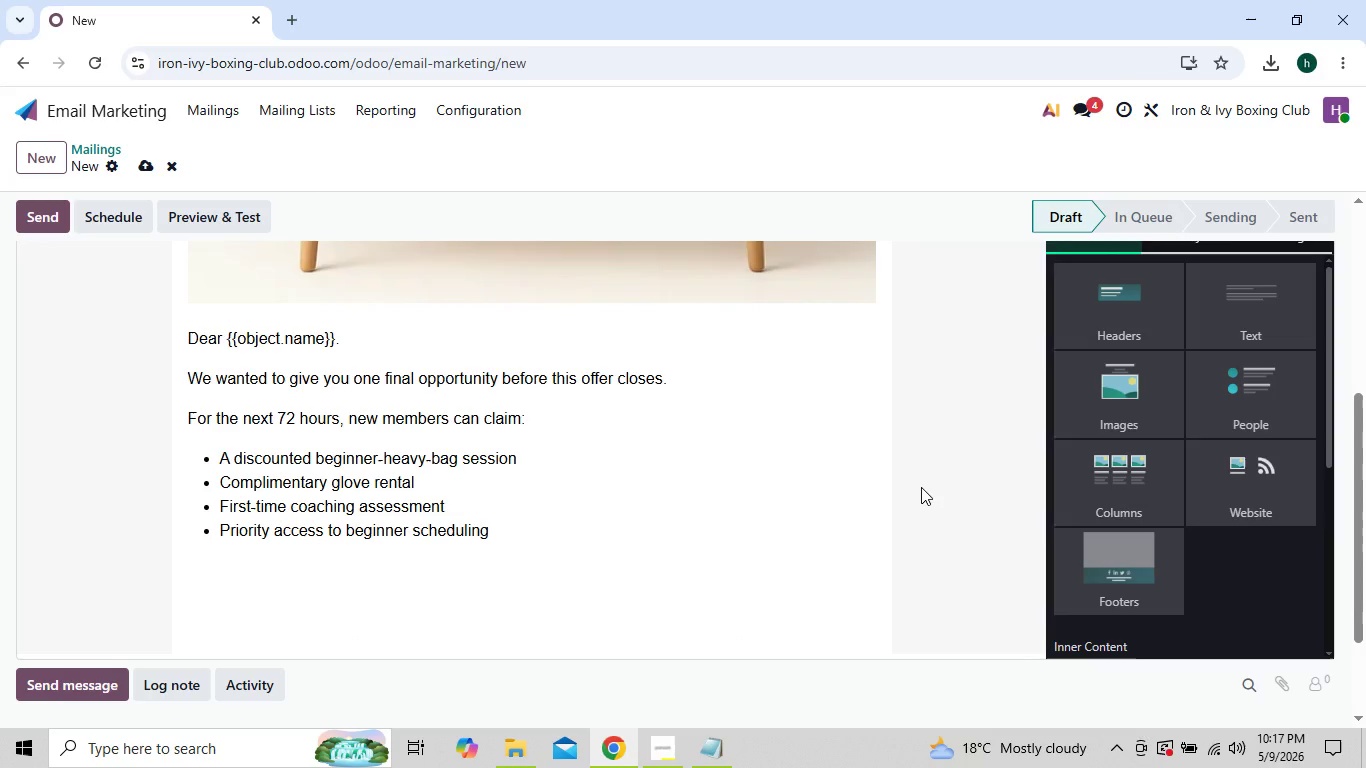 
triple_click([921, 487])
 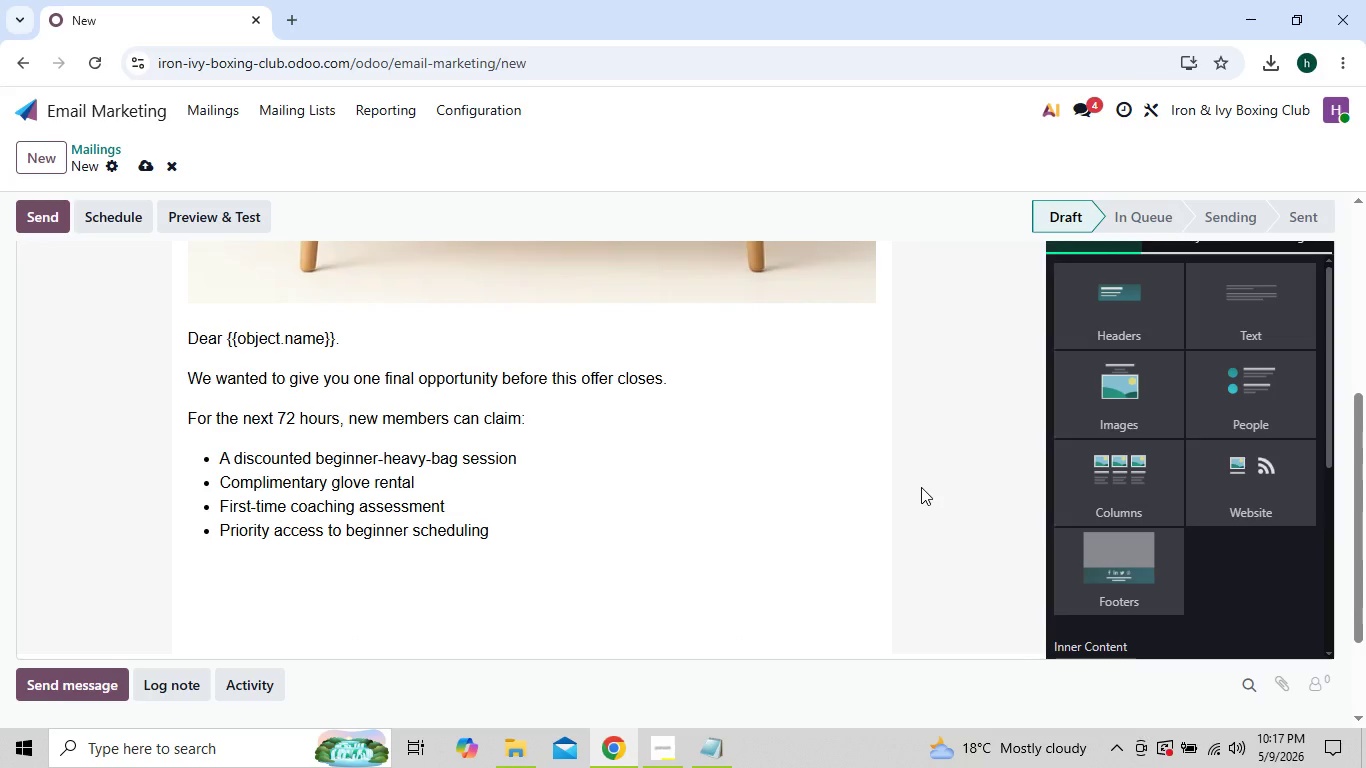 
triple_click([921, 487])
 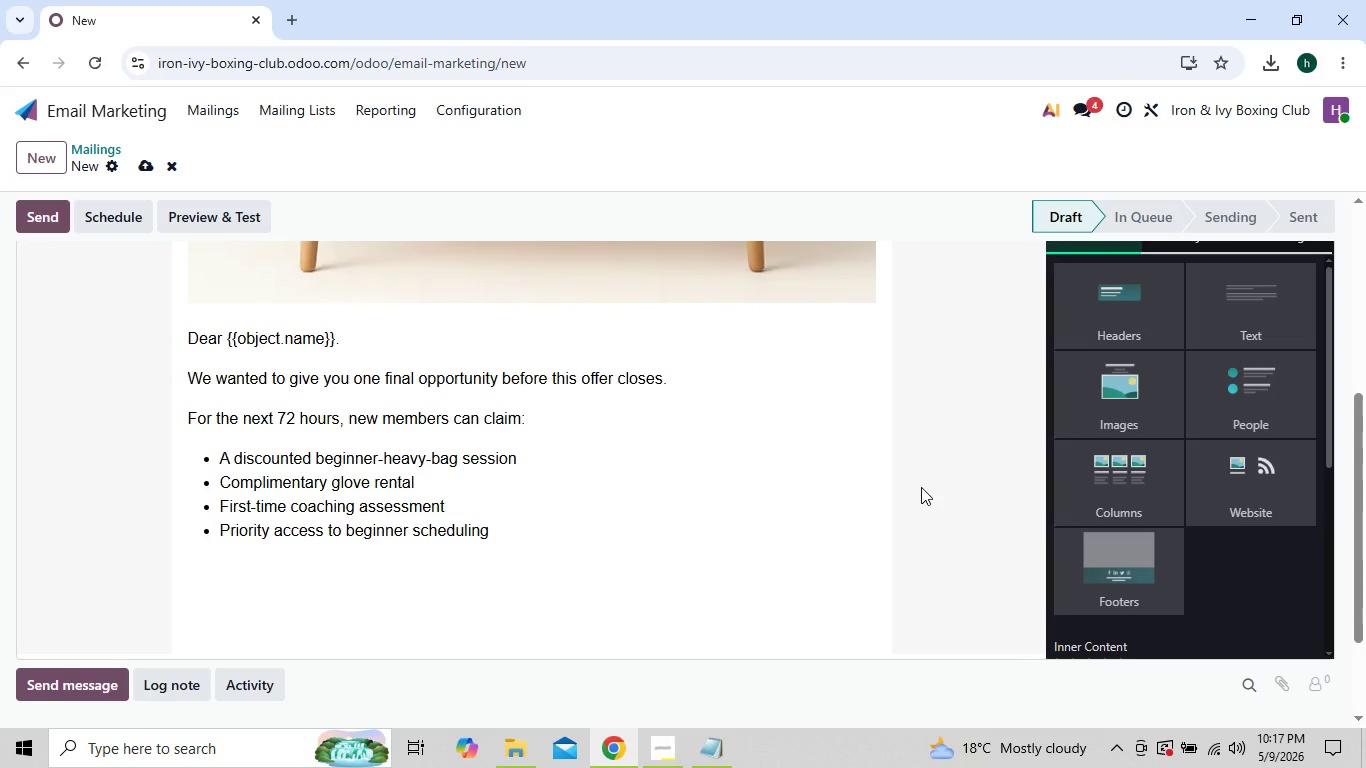 
triple_click([921, 487])
 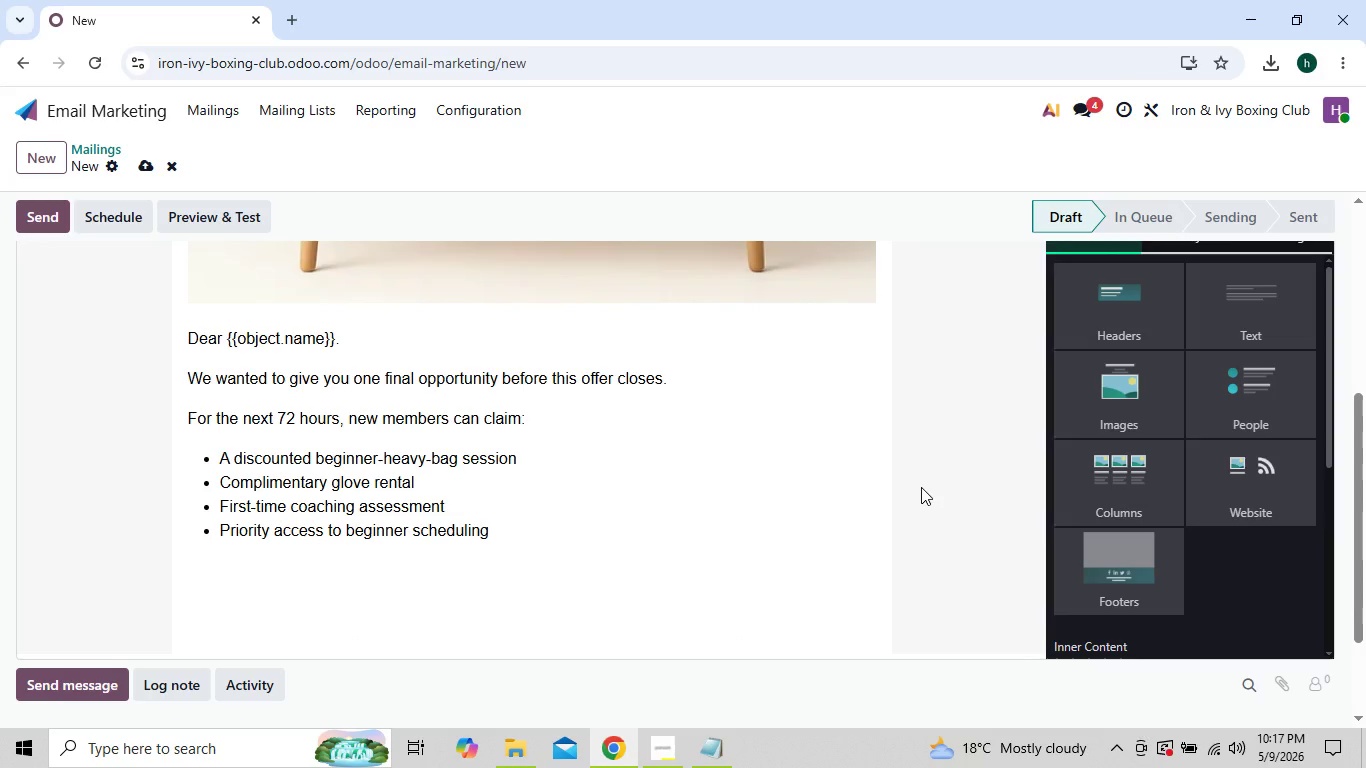 
double_click([921, 487])
 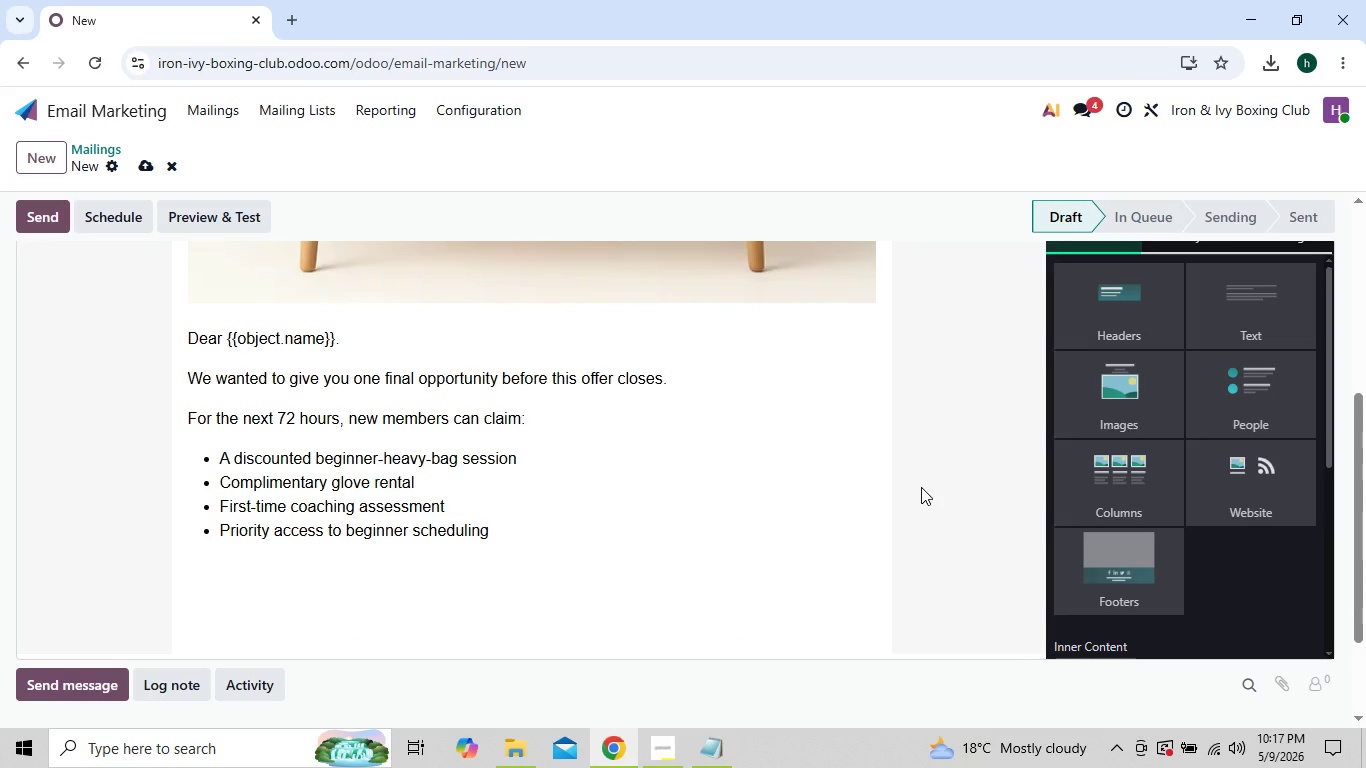 
triple_click([921, 487])
 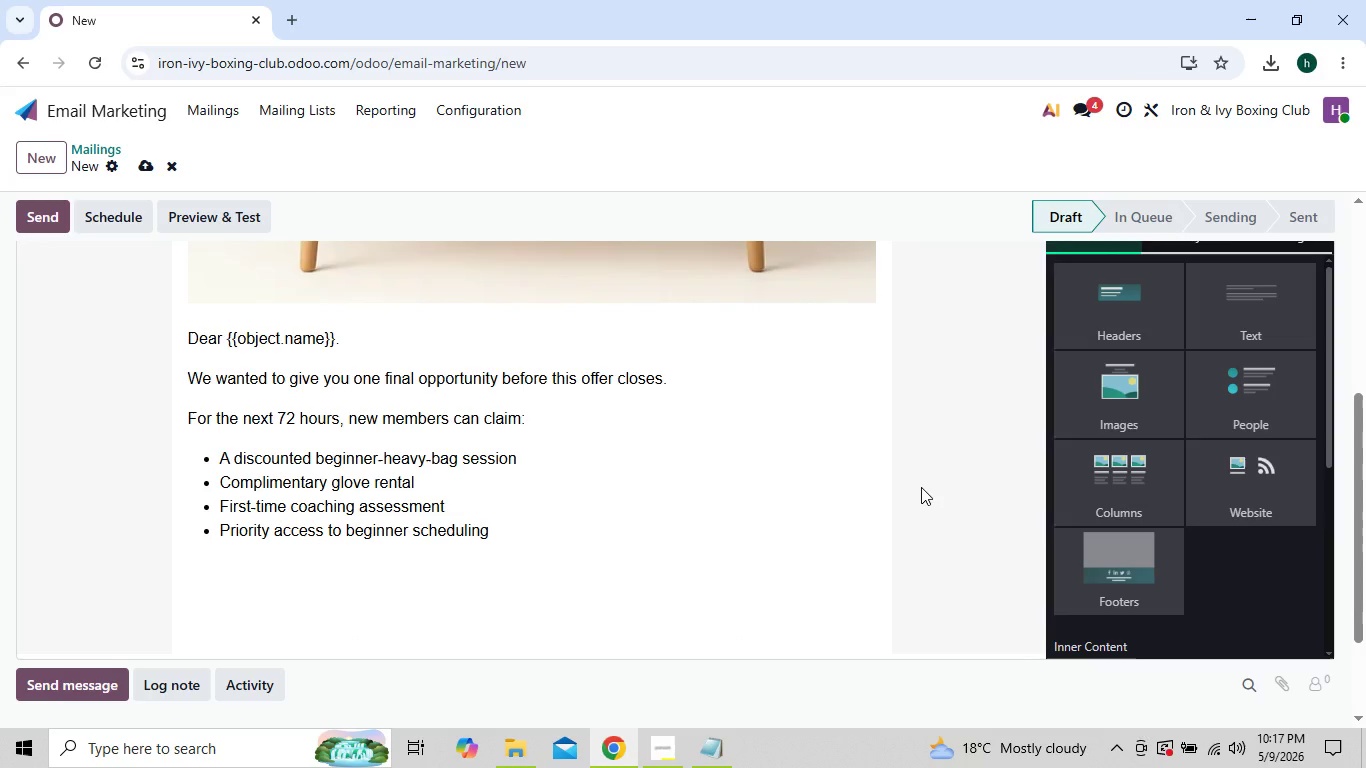 
triple_click([921, 487])
 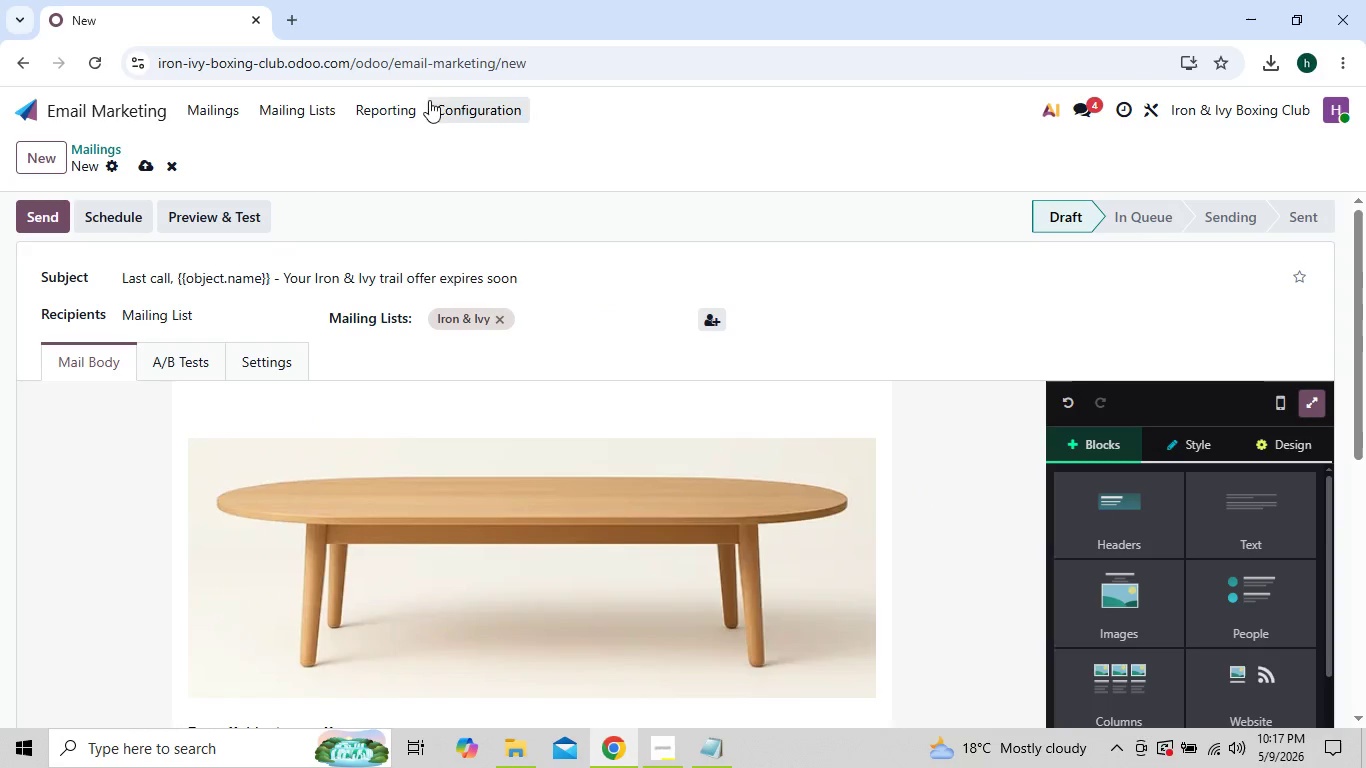 
left_click([317, 102])
 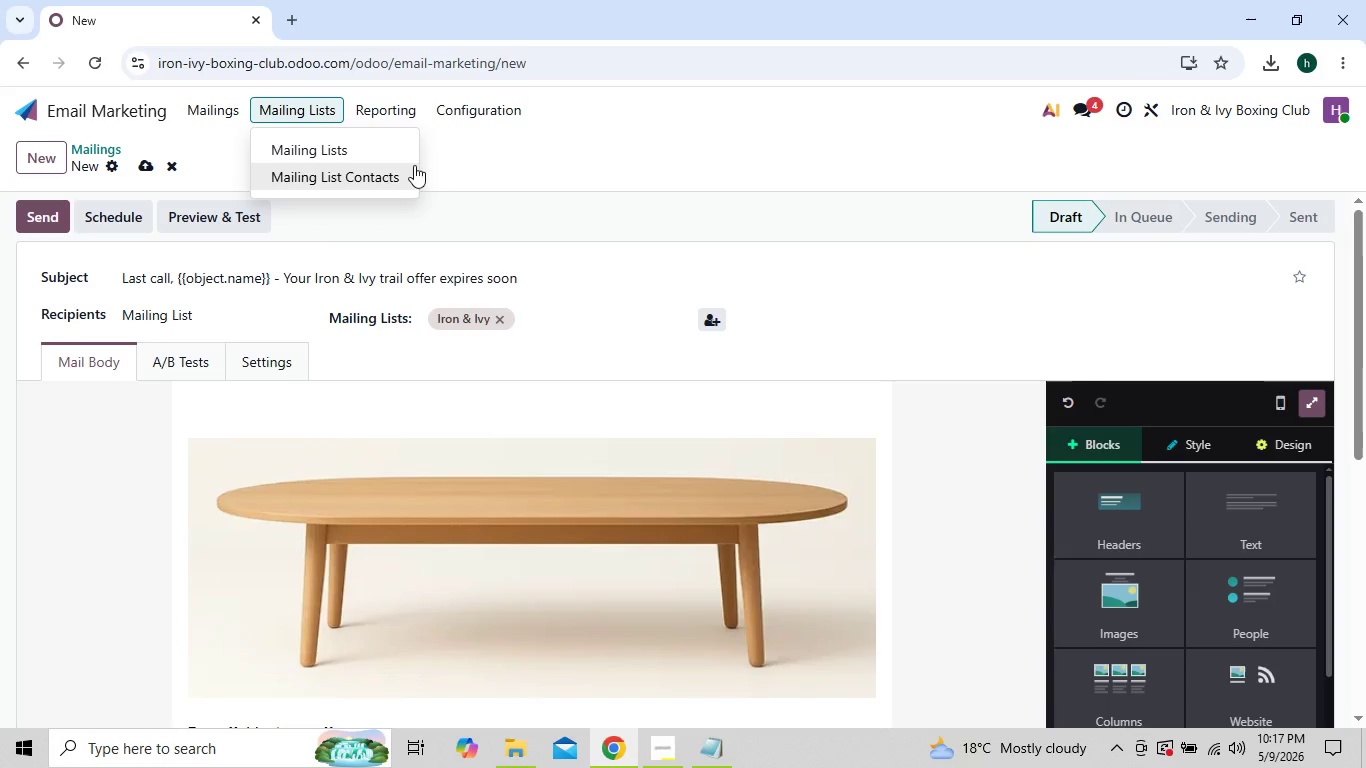 
left_click([557, 164])
 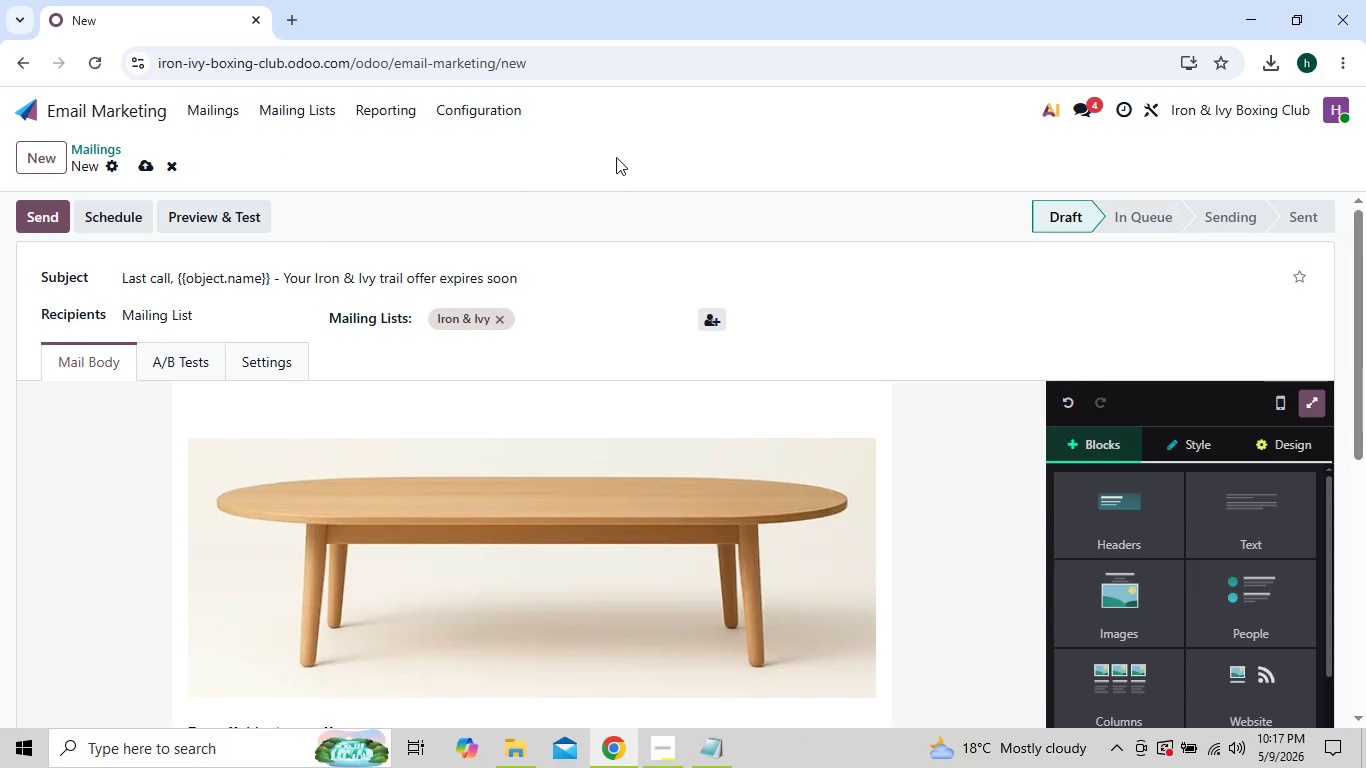 
double_click([616, 157])
 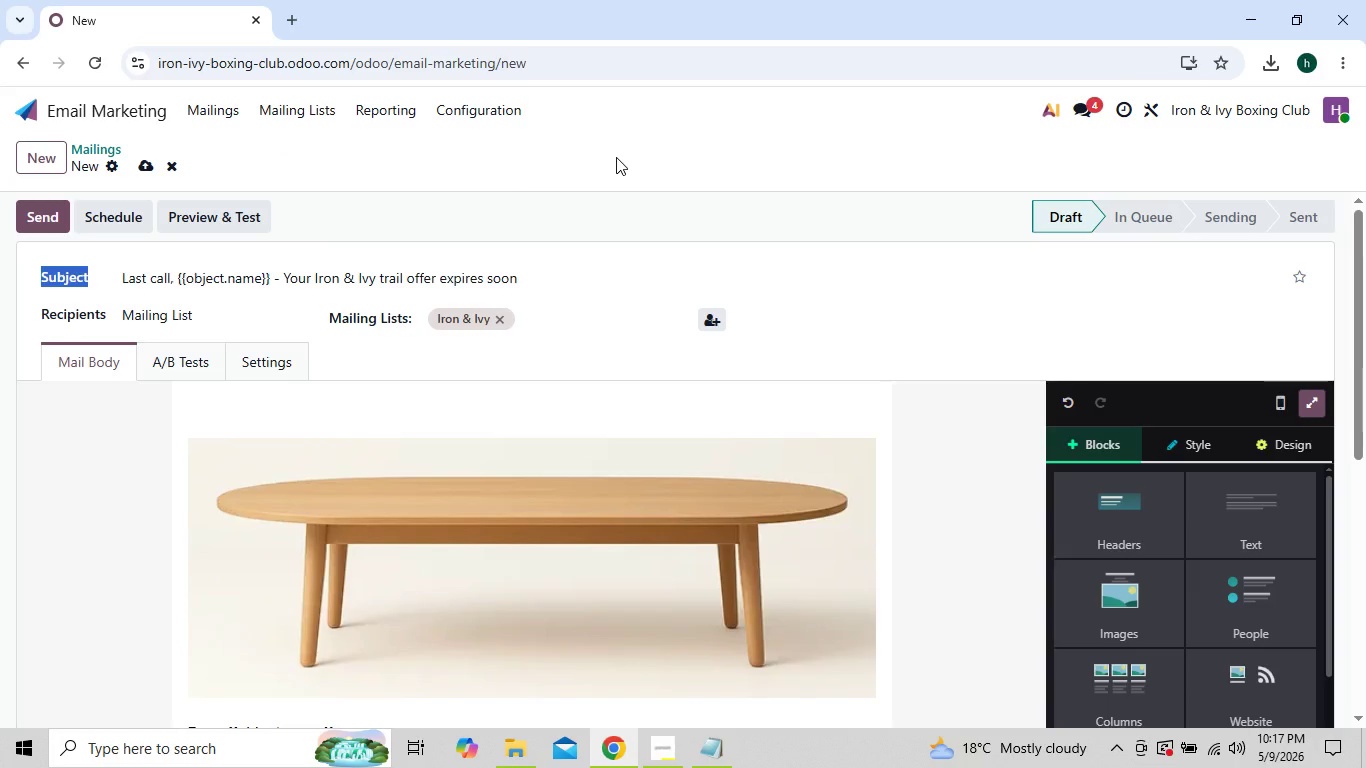 
left_click([616, 157])
 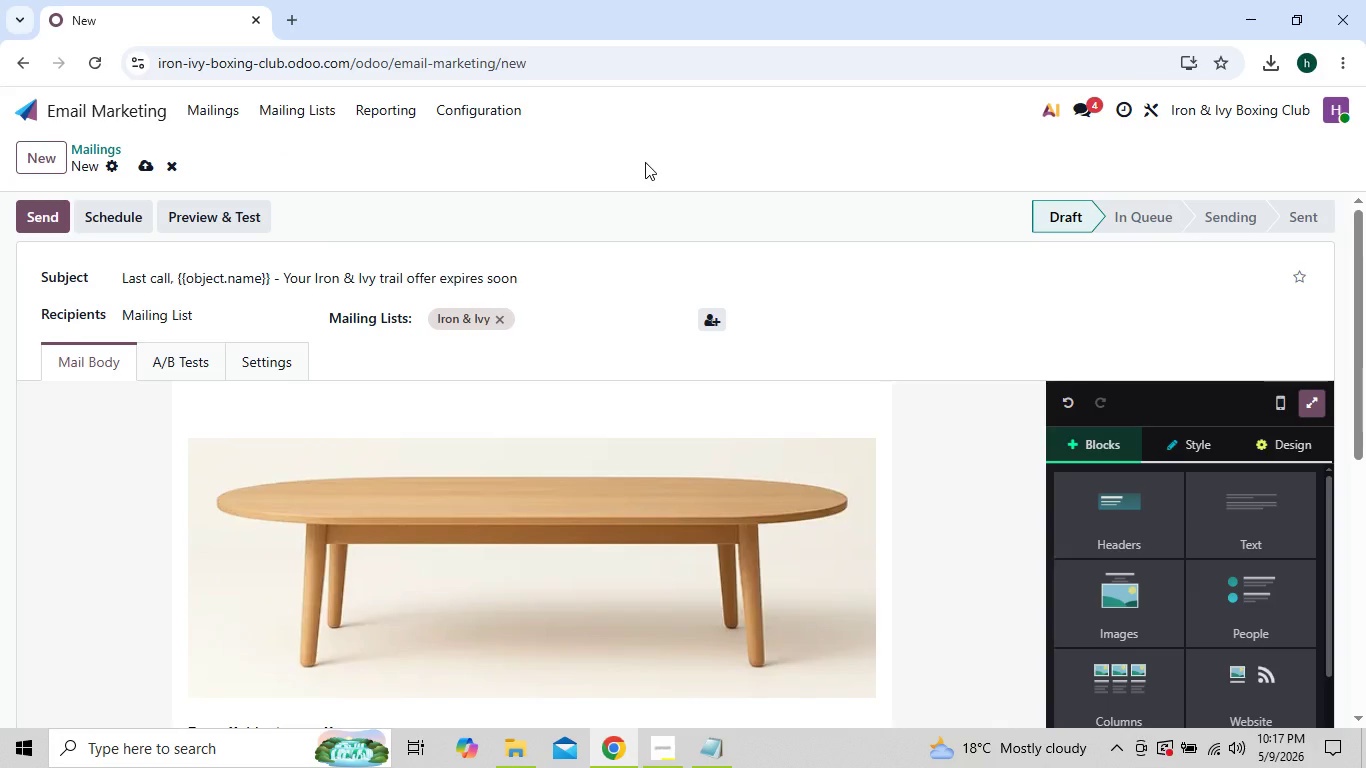 
left_click_drag(start_coordinate=[645, 162], to_coordinate=[703, 155])
 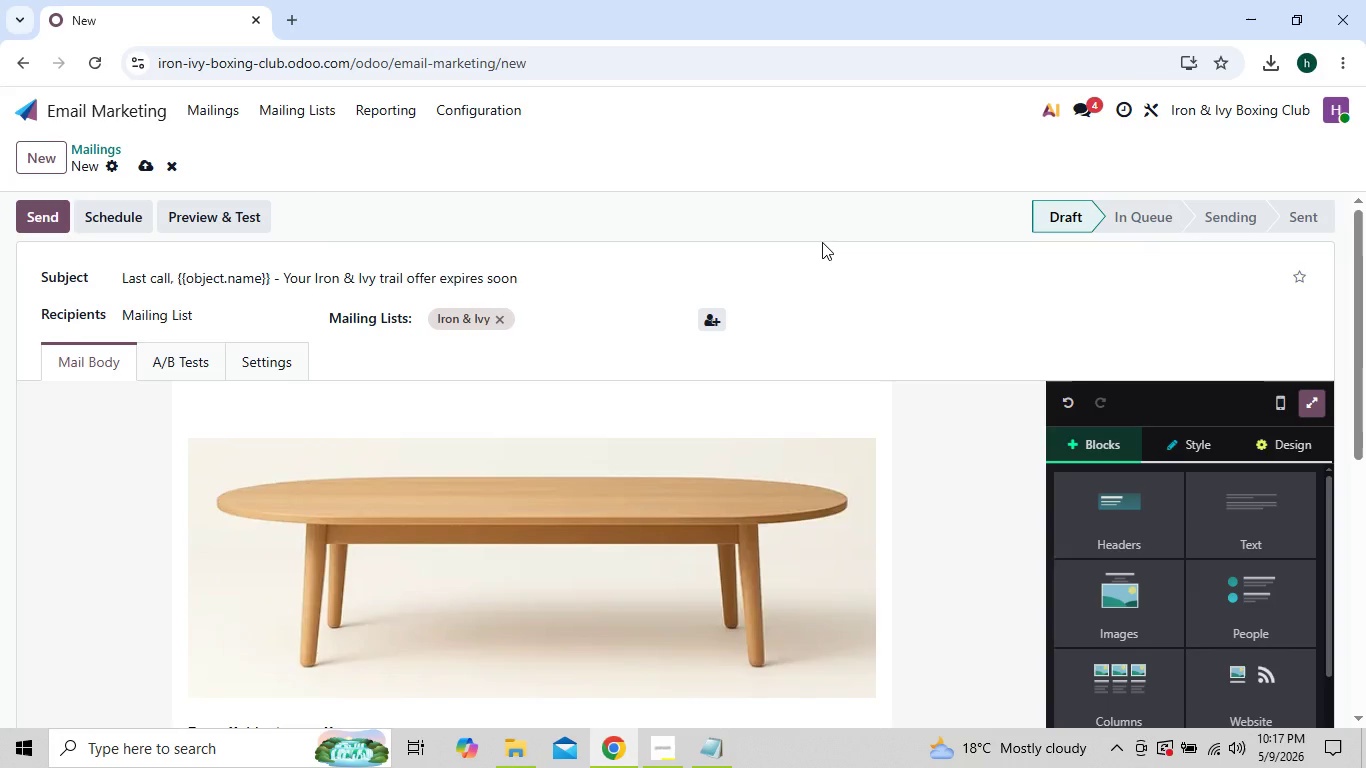 
left_click([822, 242])
 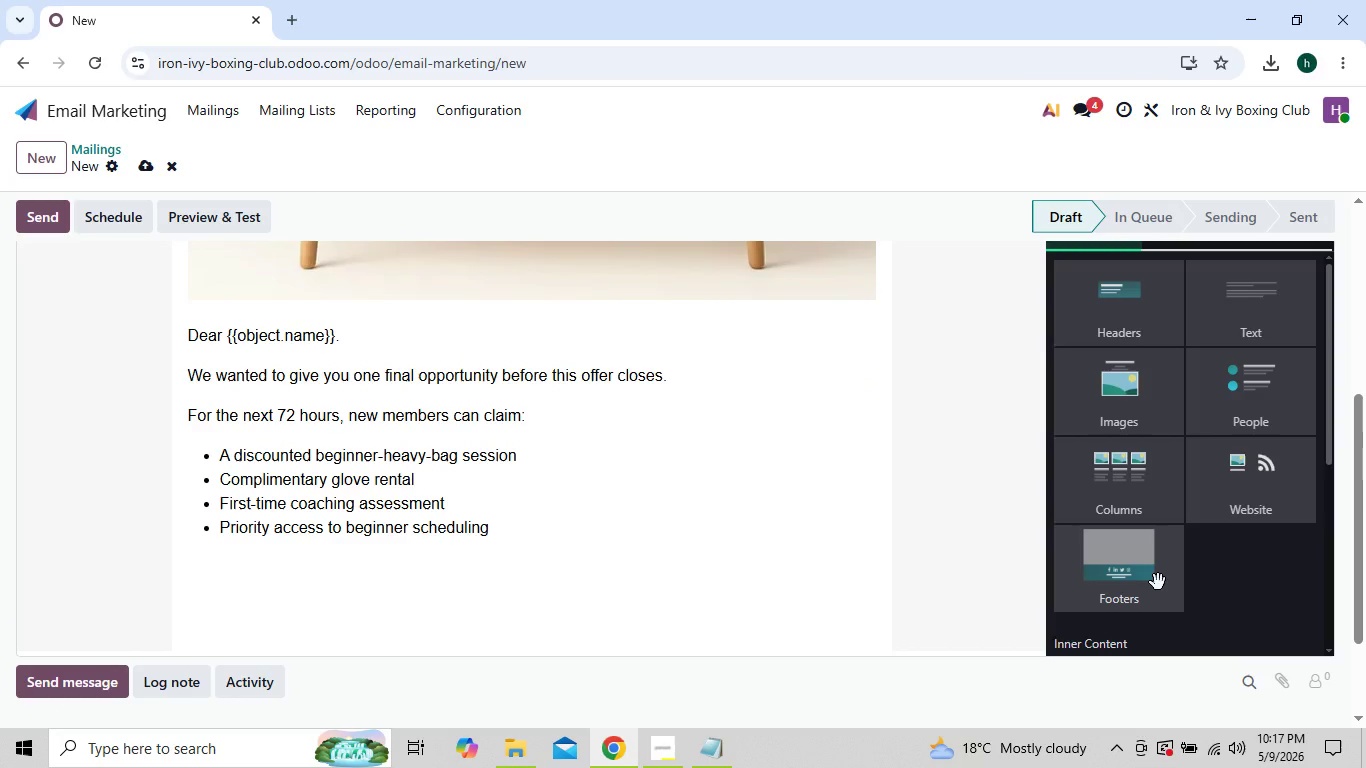 
wait(5.3)
 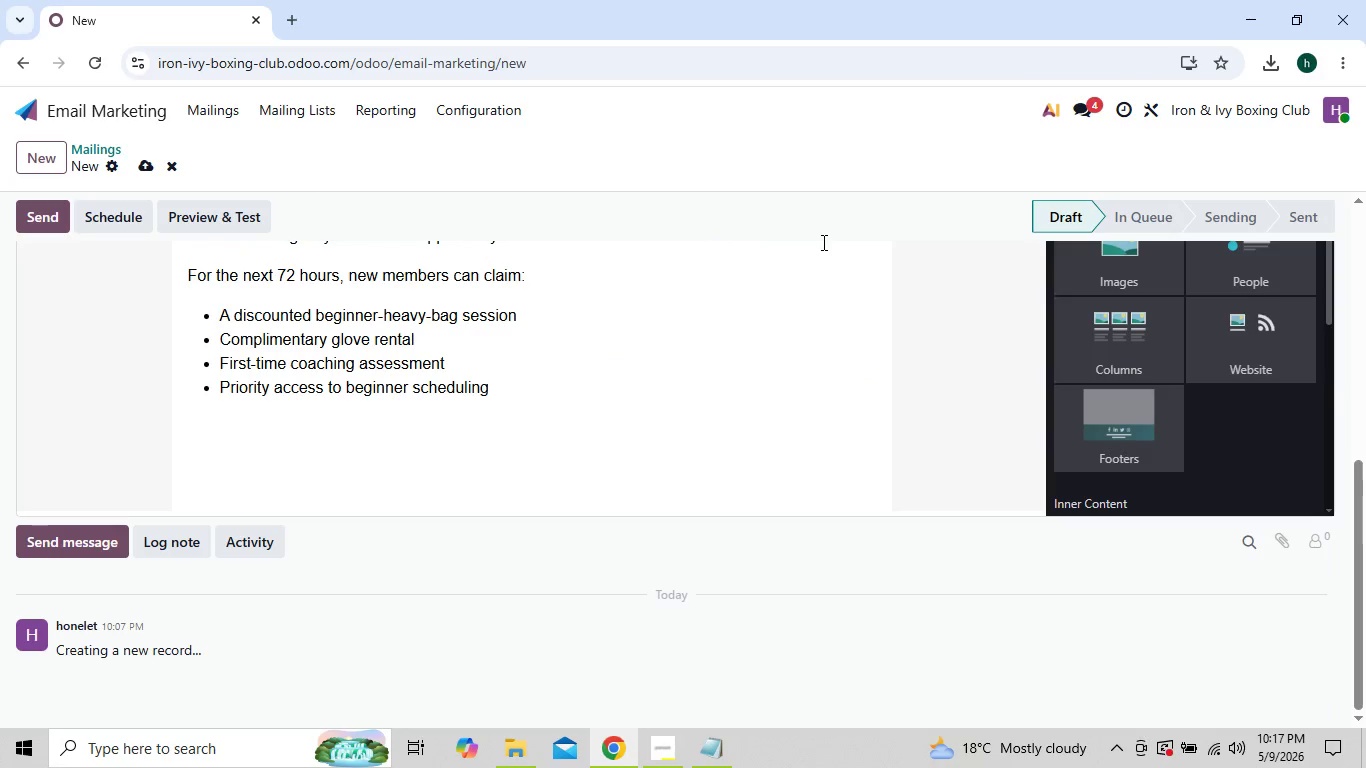 
left_click([1147, 582])
 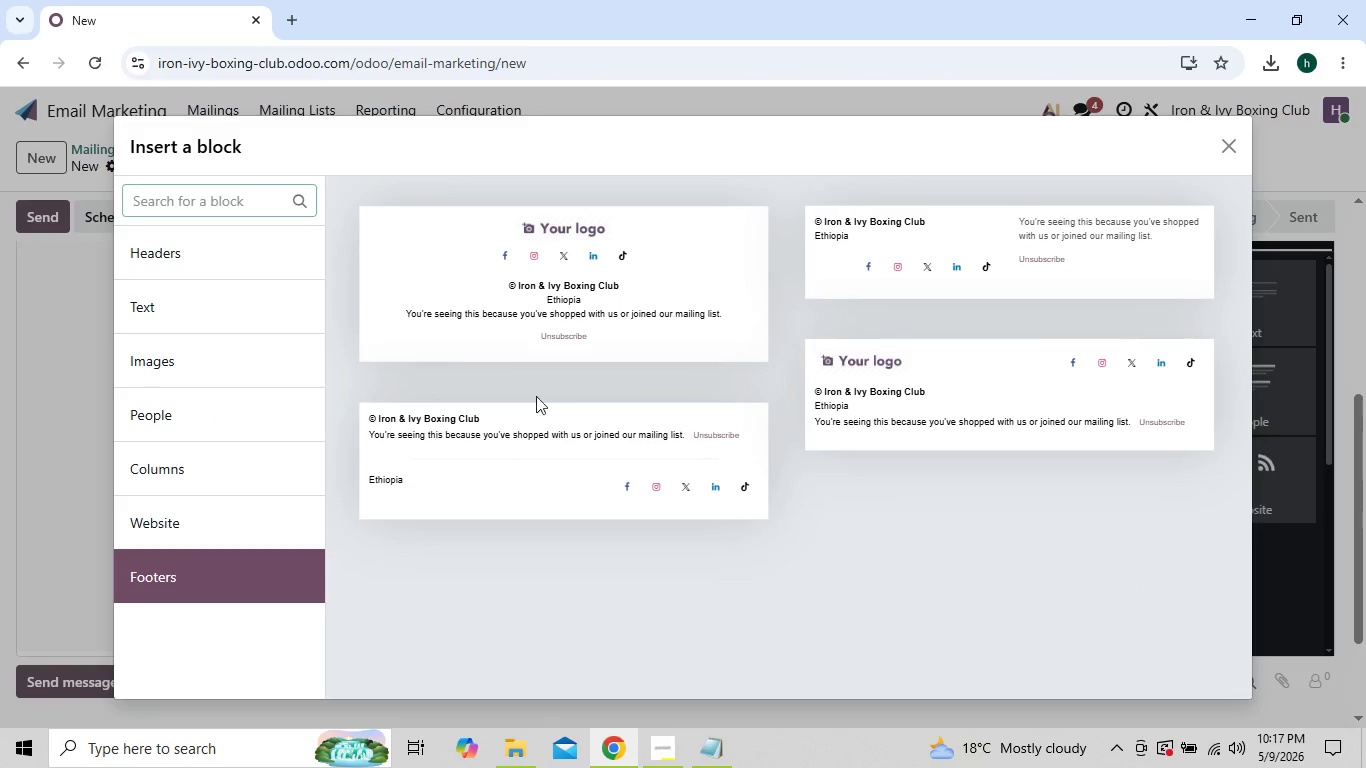 
left_click([980, 274])
 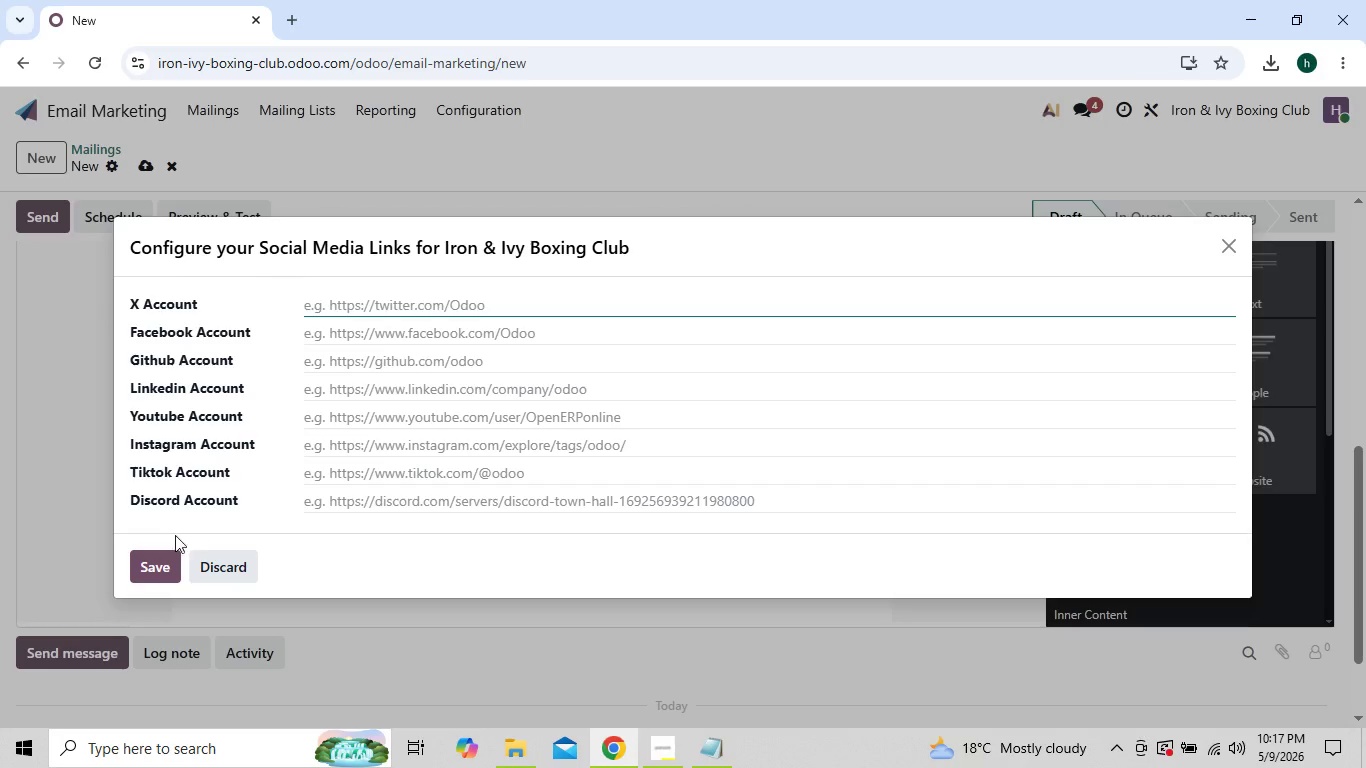 
left_click([163, 559])
 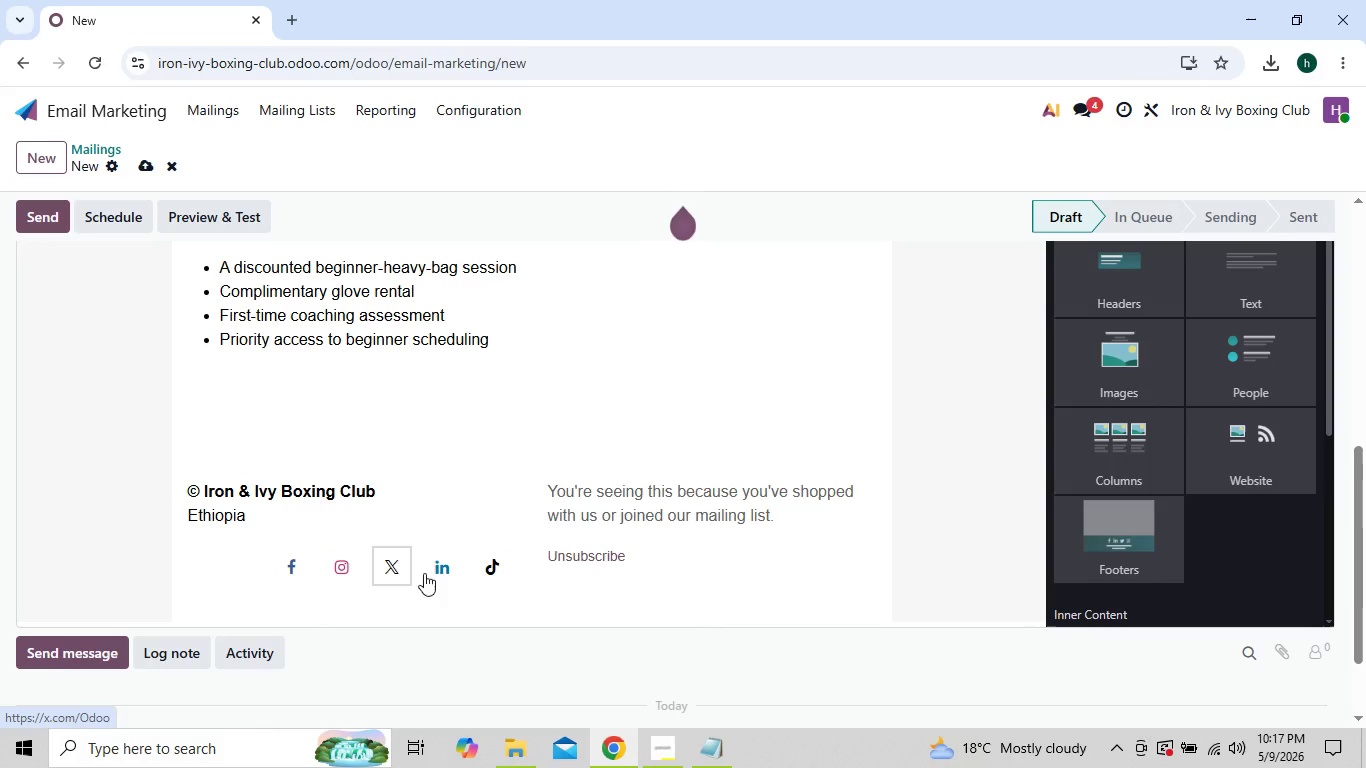 
wait(5.05)
 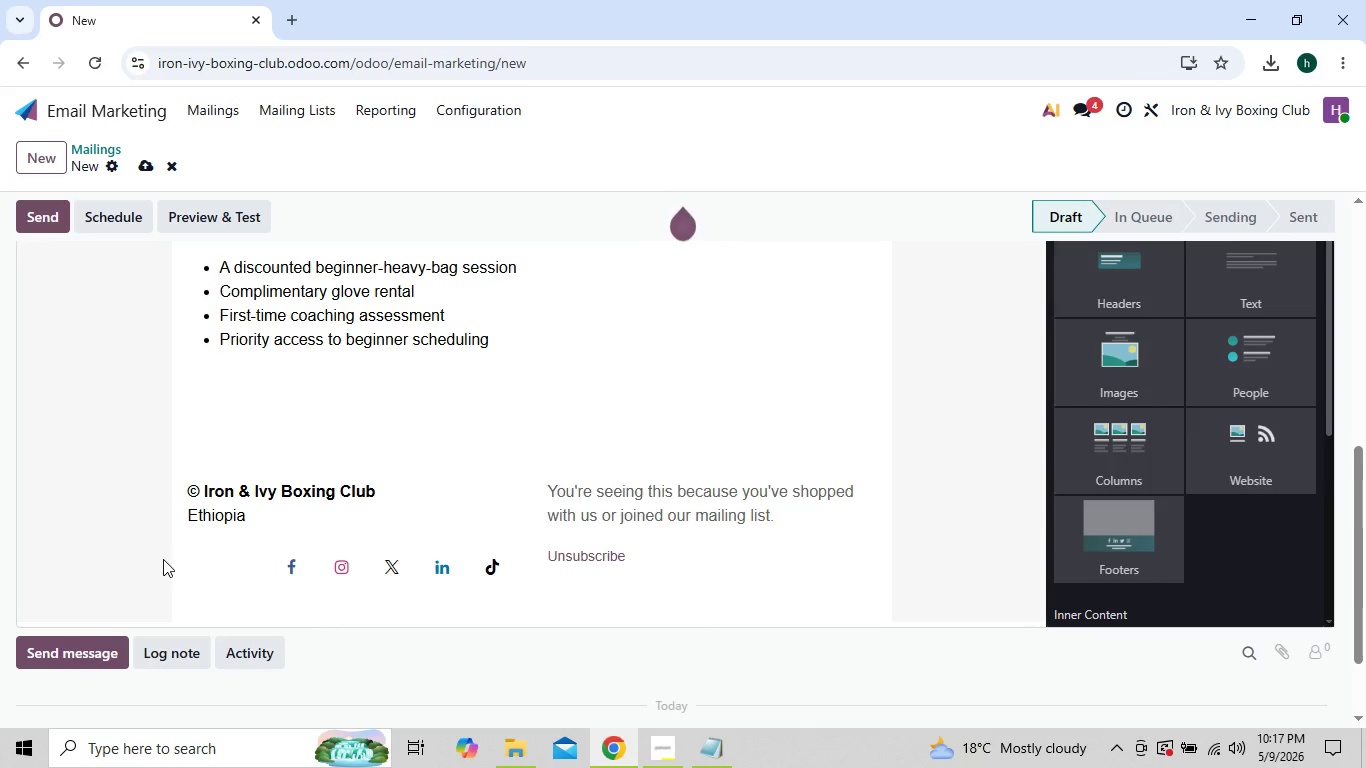 
left_click([947, 420])
 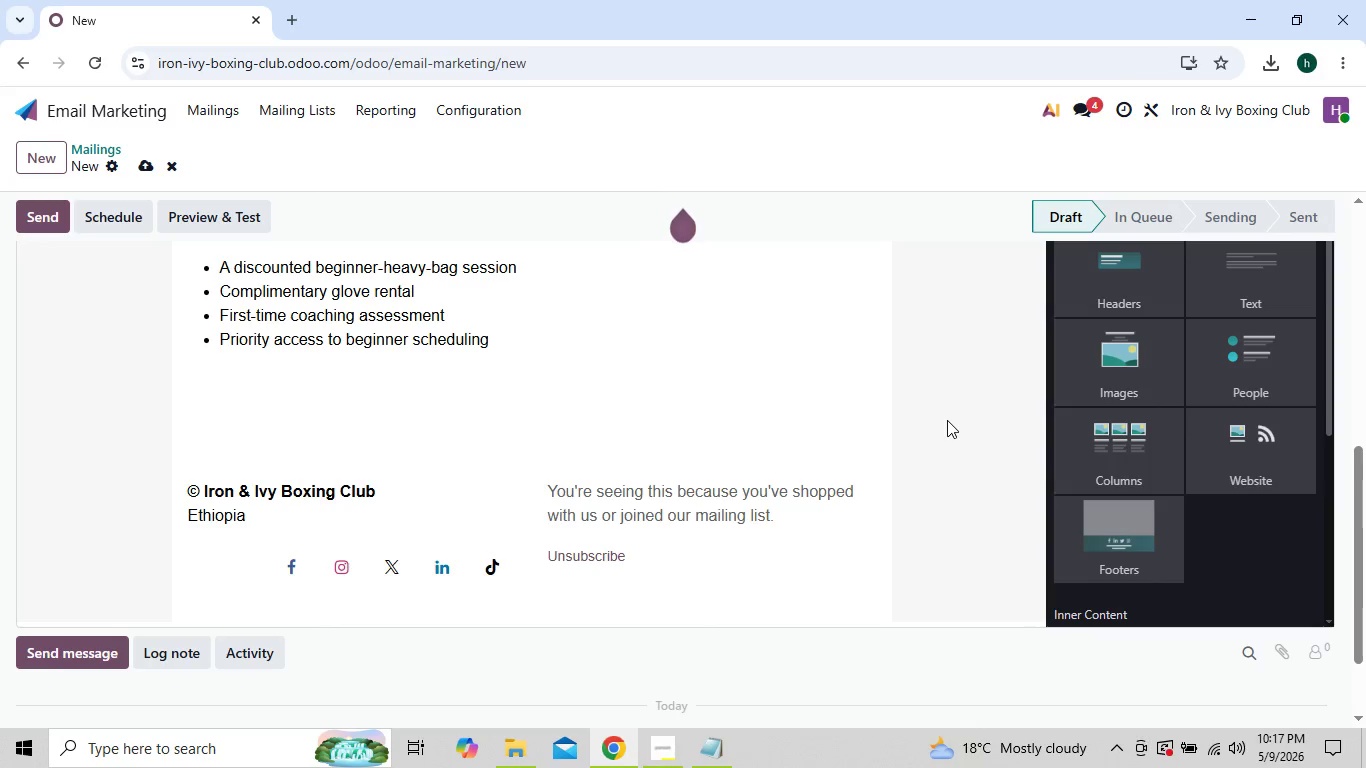 
wait(7.88)
 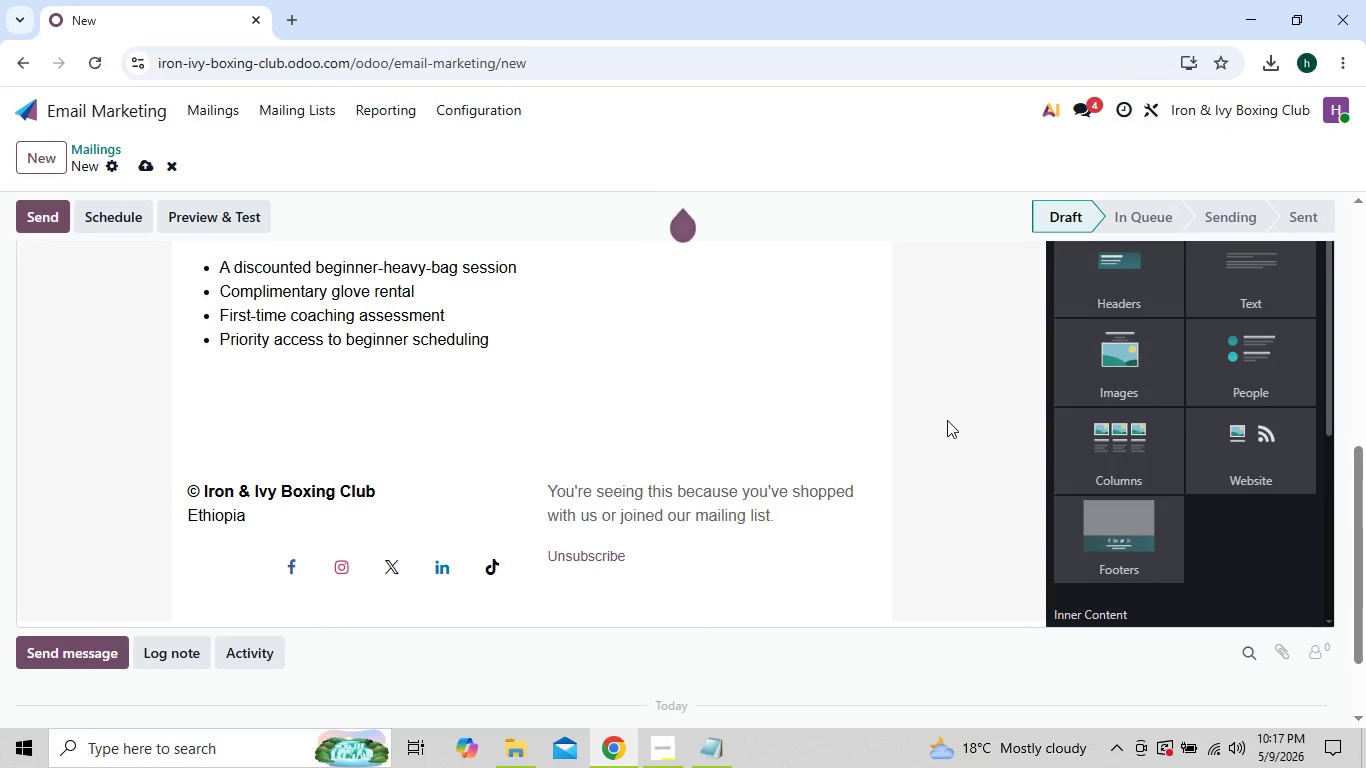 
double_click([941, 424])
 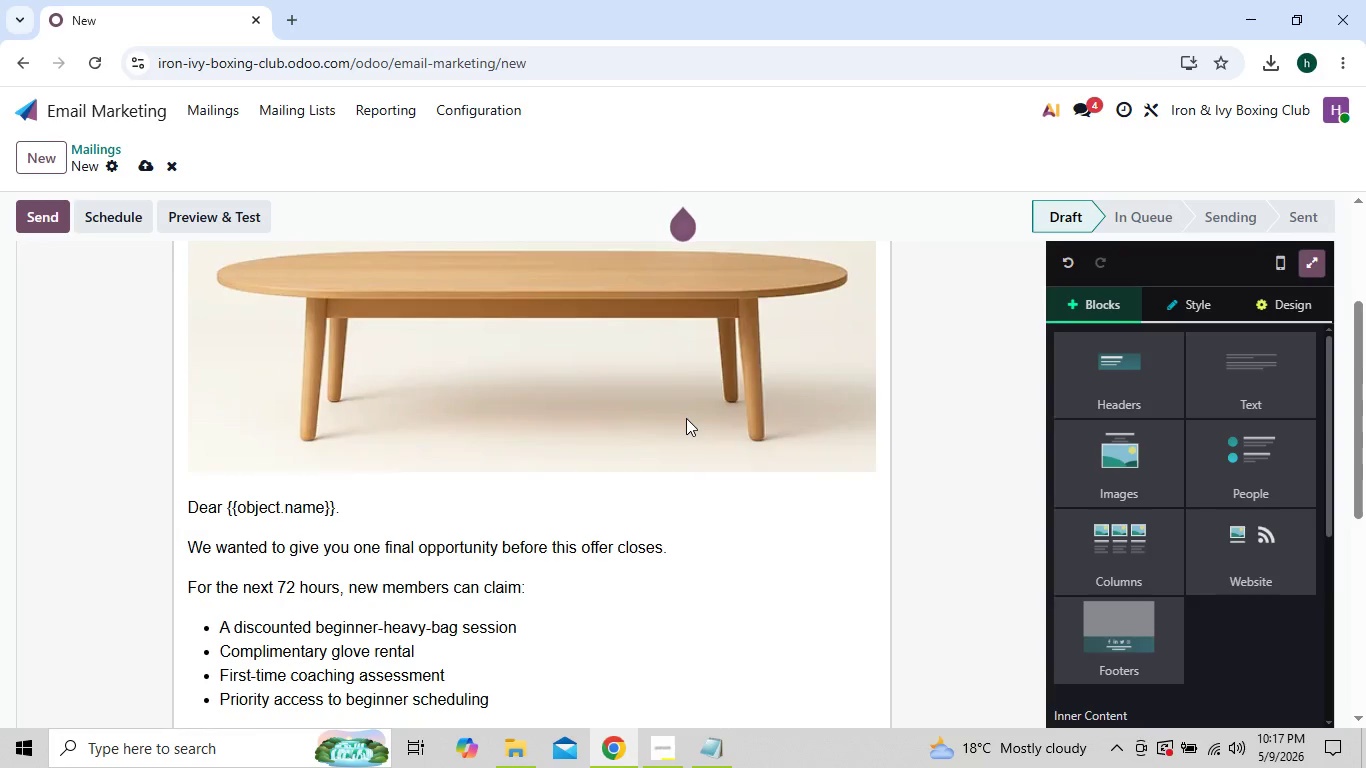 
wait(9.95)
 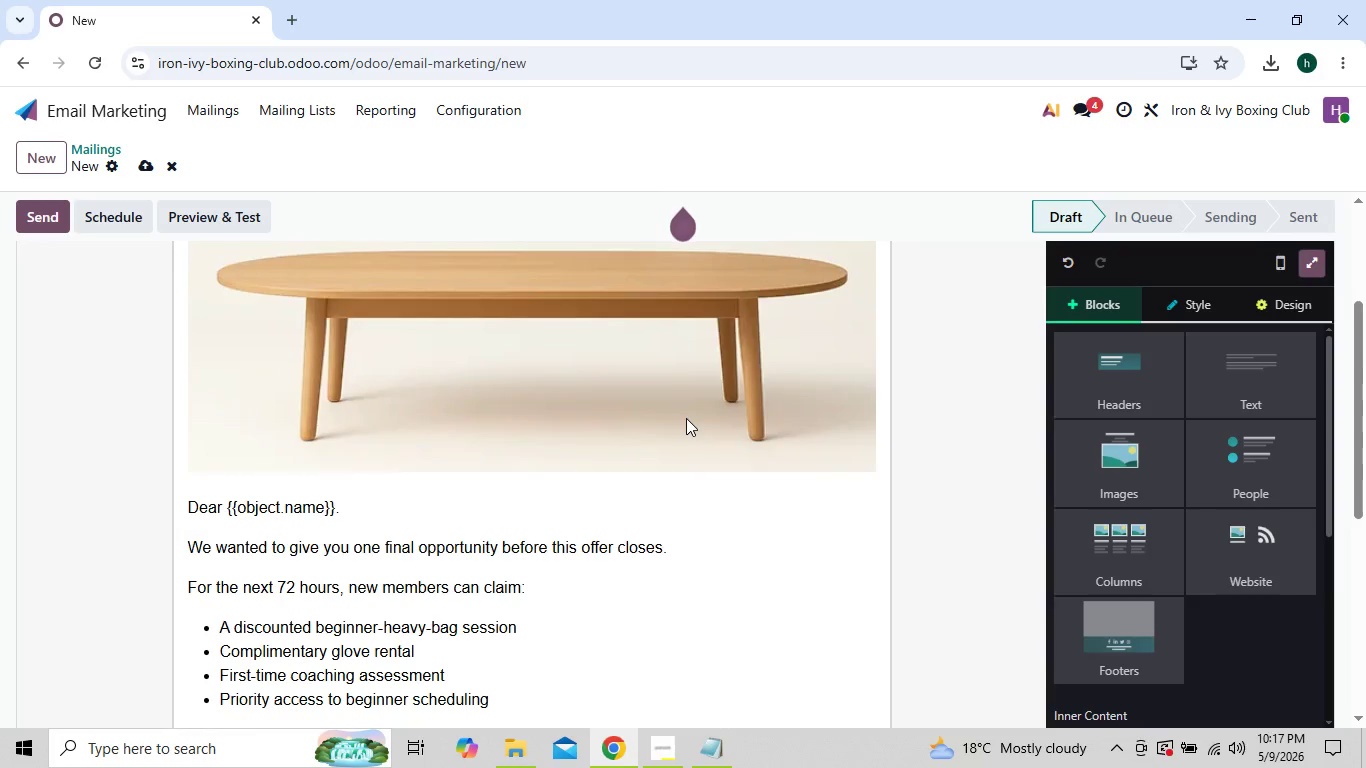 
left_click([934, 500])
 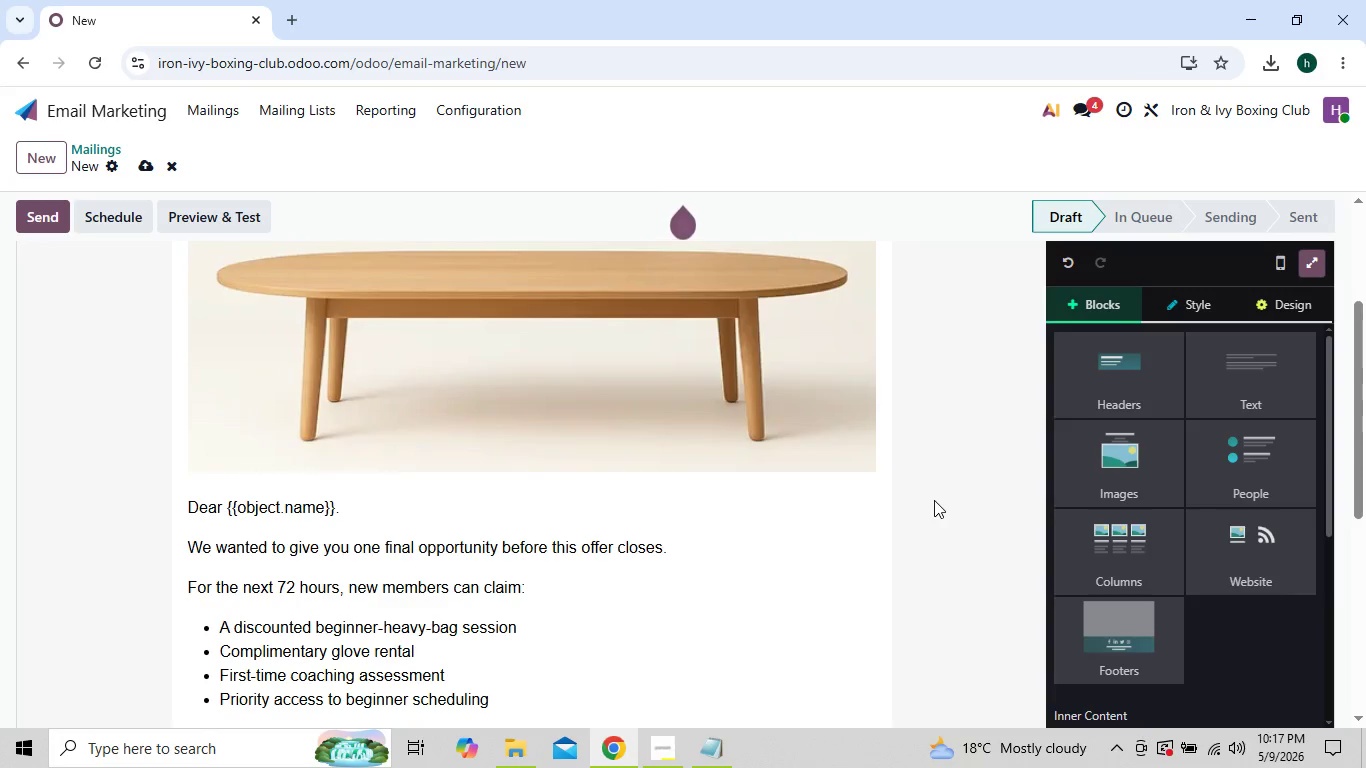 
double_click([934, 500])
 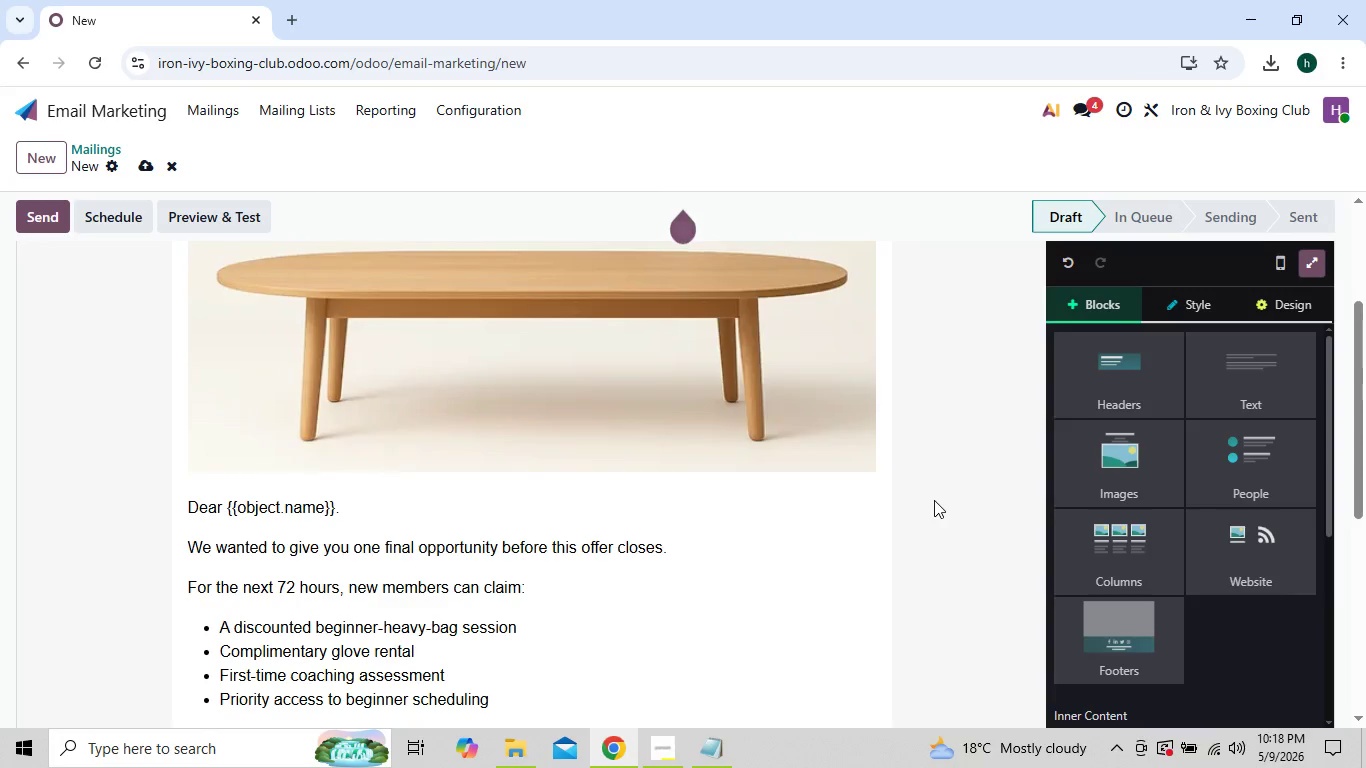 
triple_click([934, 500])
 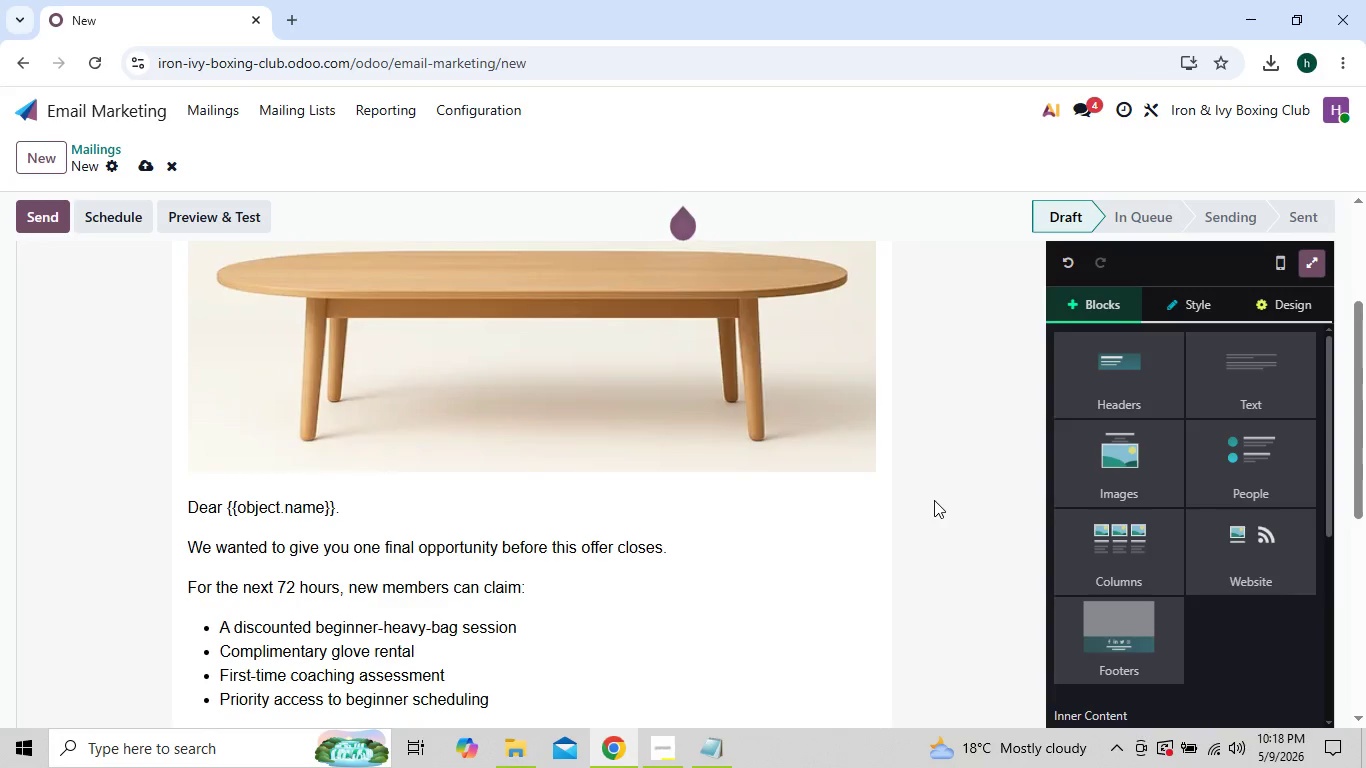 
triple_click([934, 500])
 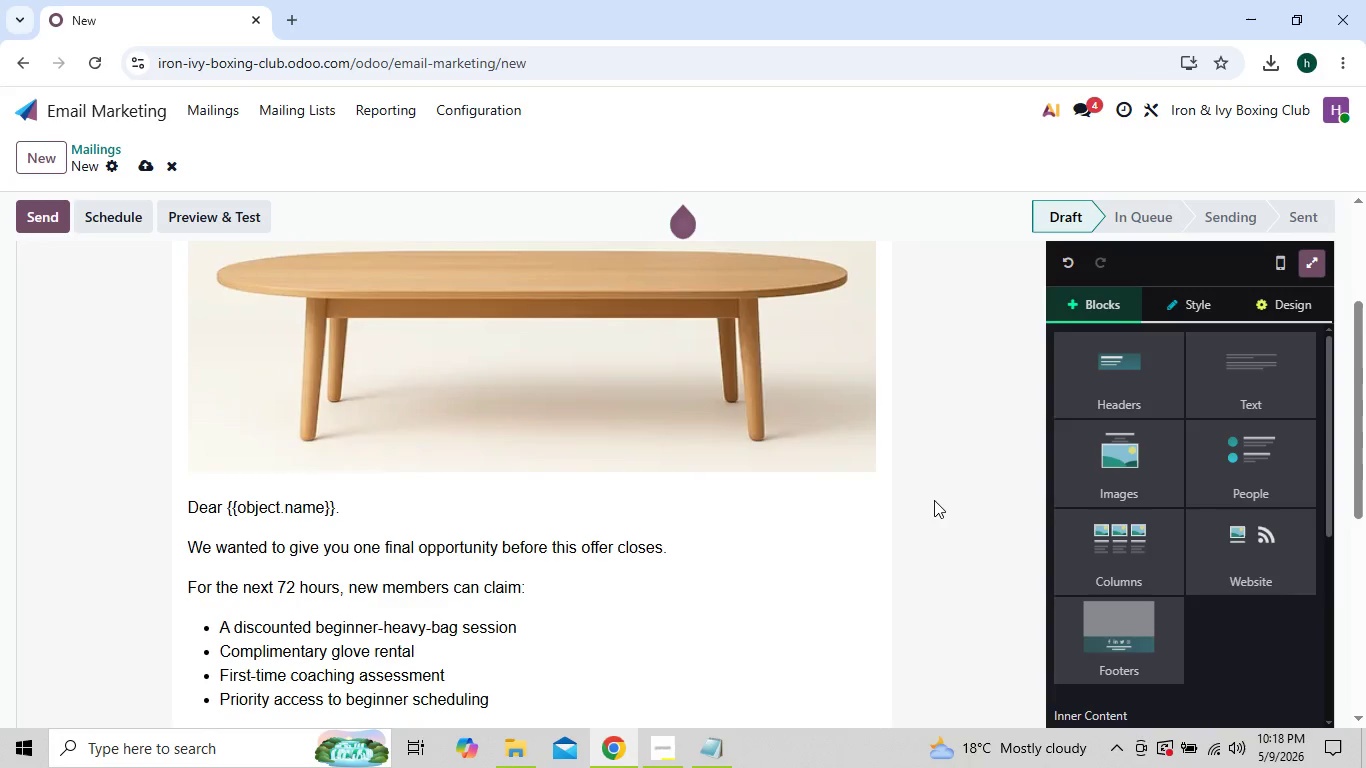 
triple_click([934, 500])
 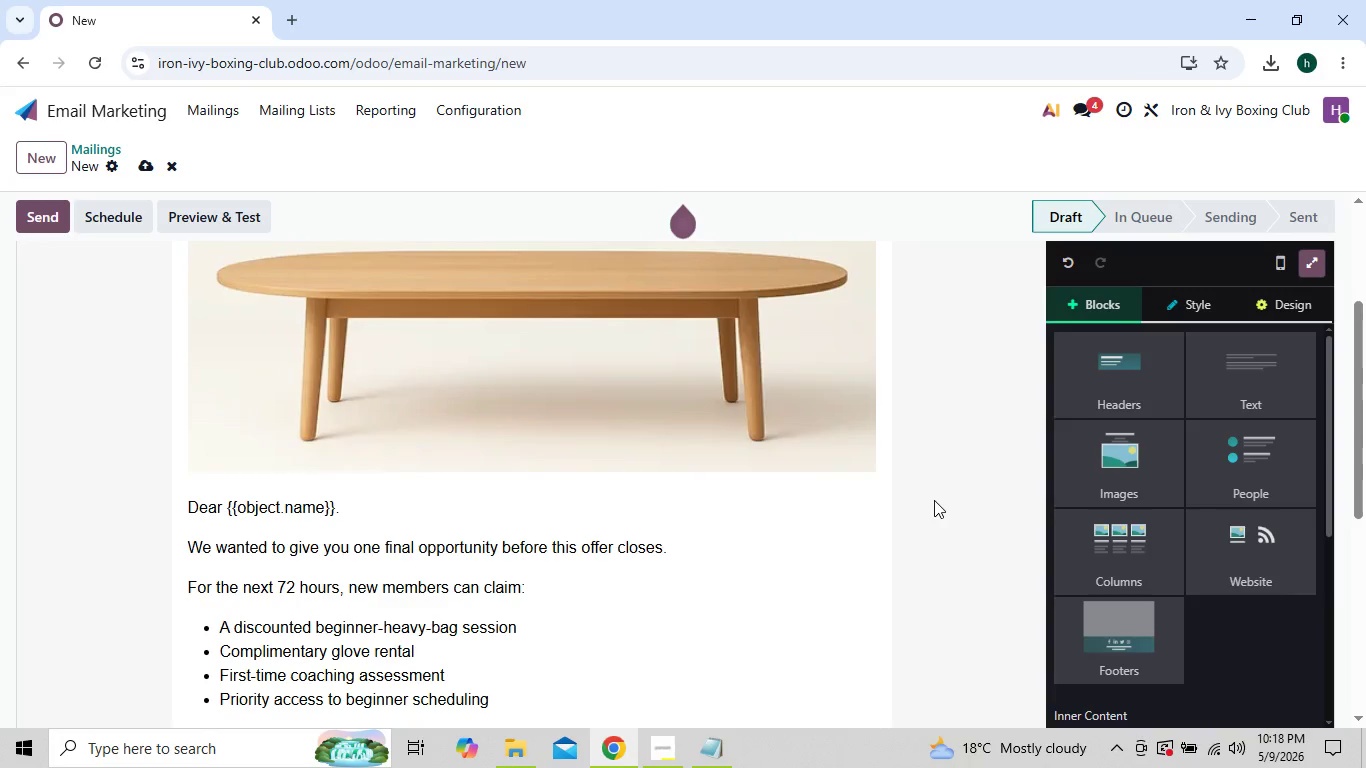 
triple_click([934, 500])
 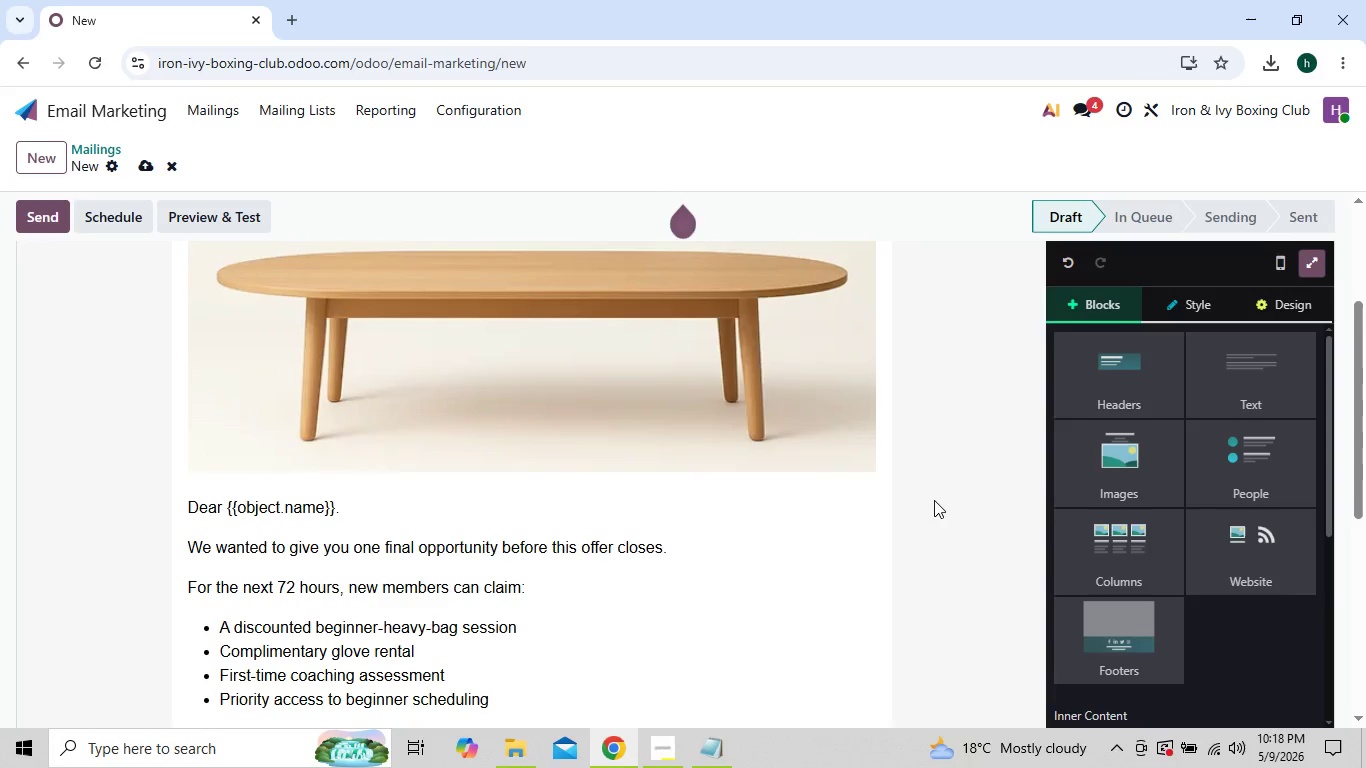 
triple_click([934, 500])
 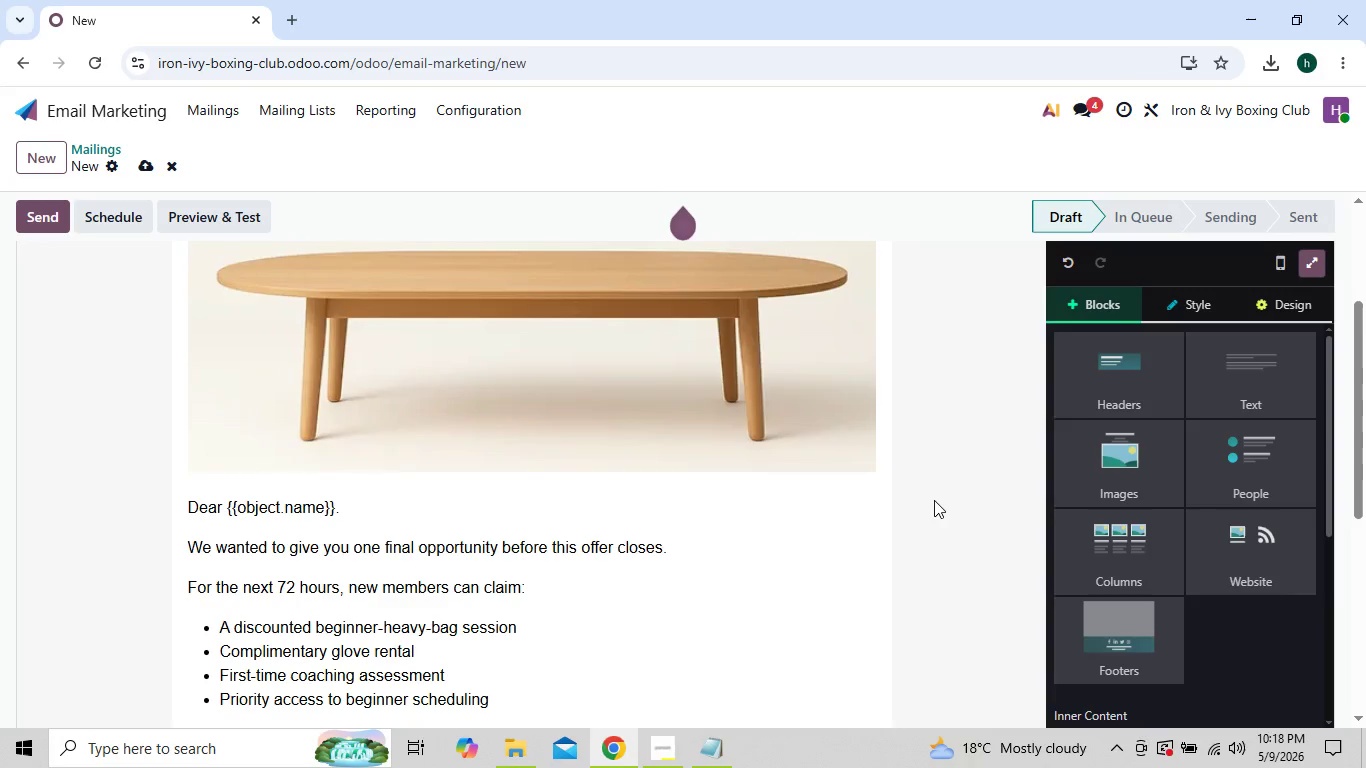 
triple_click([934, 500])
 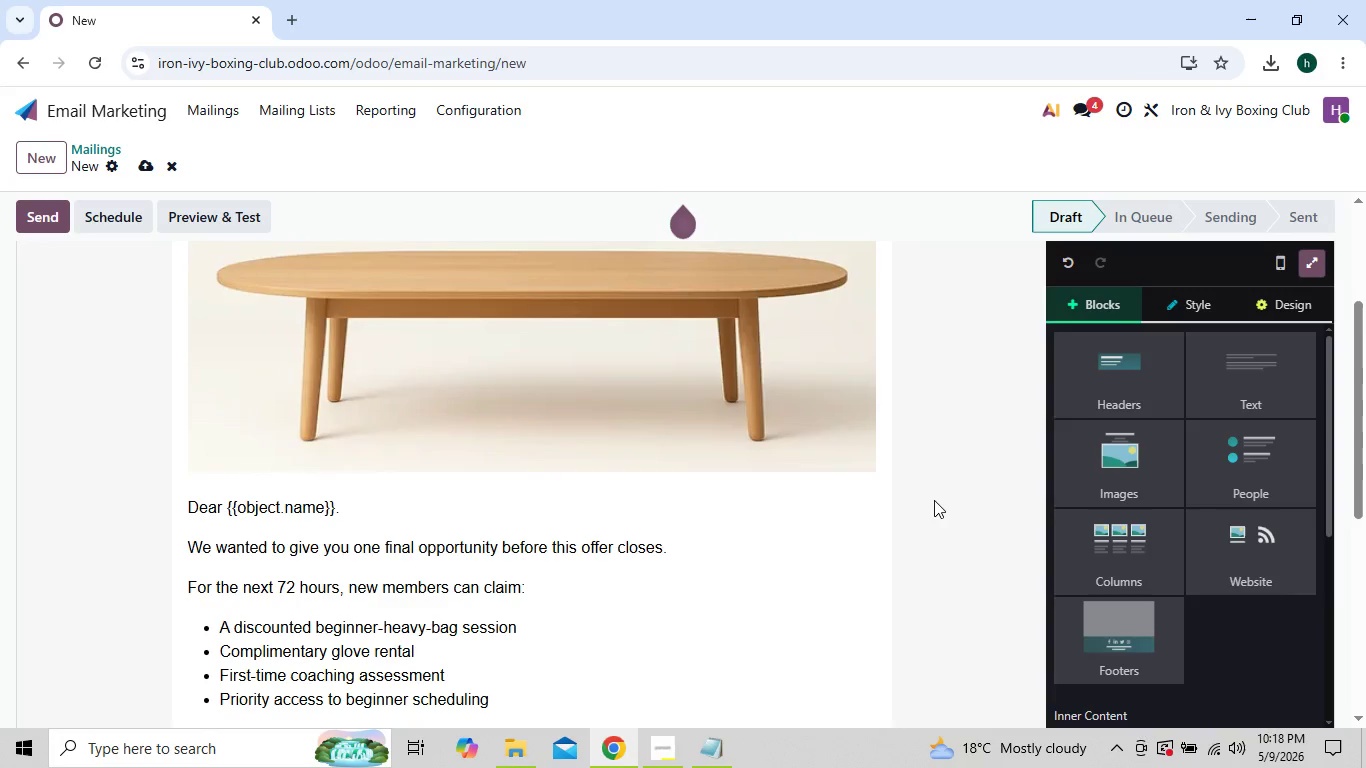 
double_click([934, 500])
 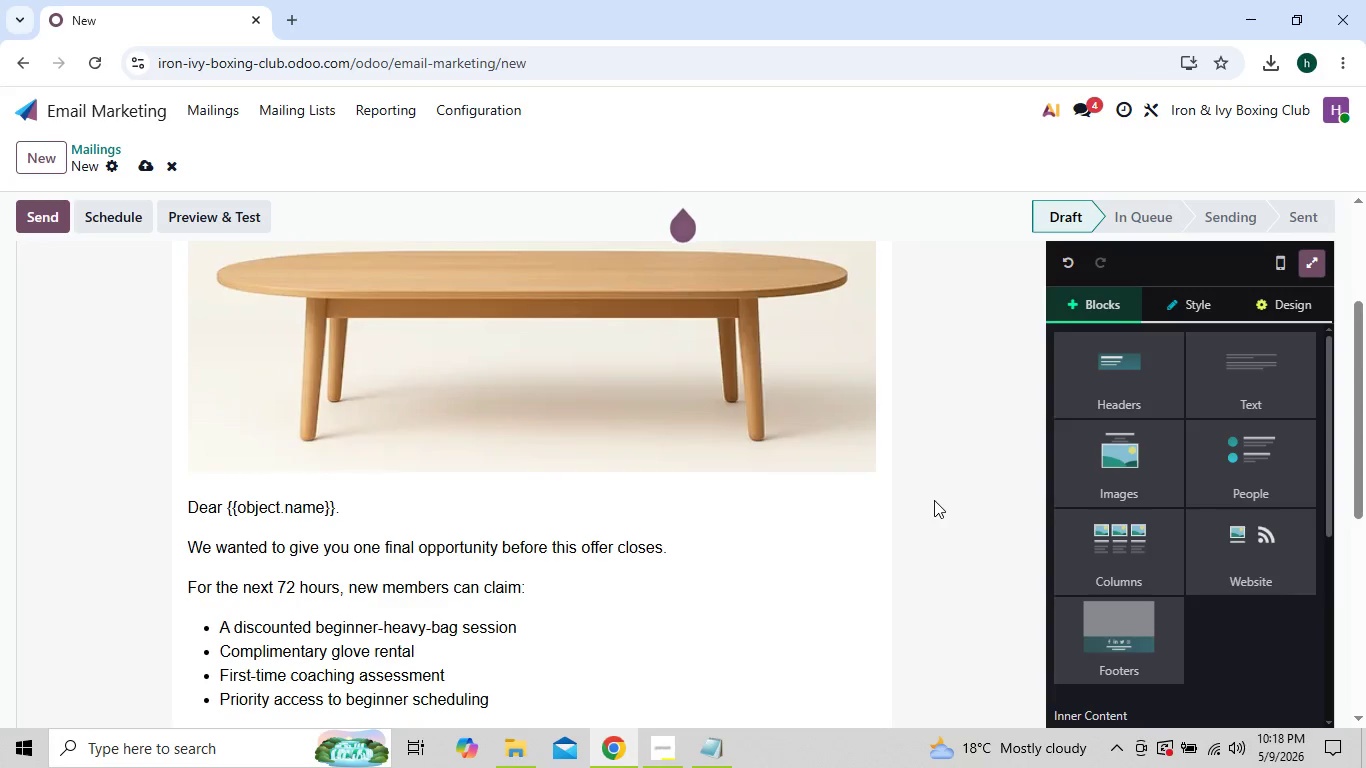 
triple_click([934, 500])
 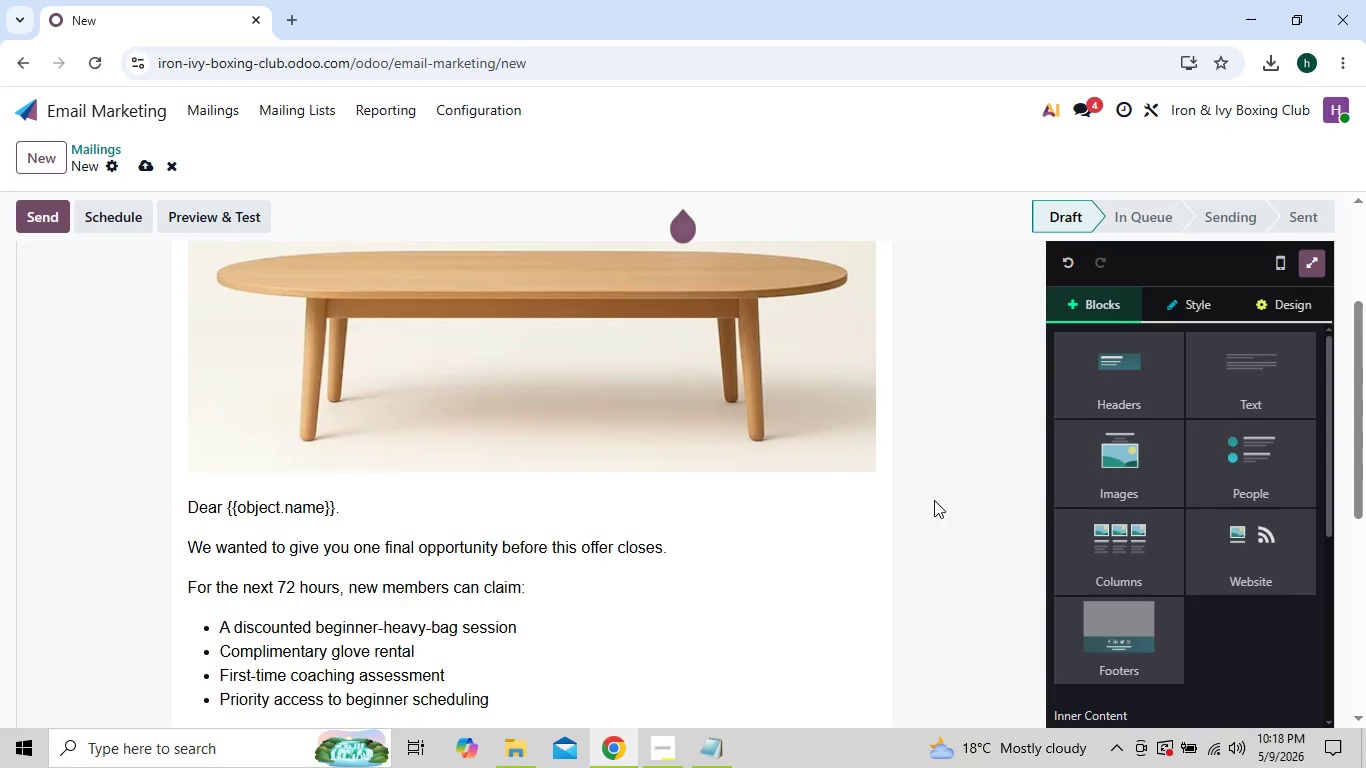 
triple_click([934, 500])
 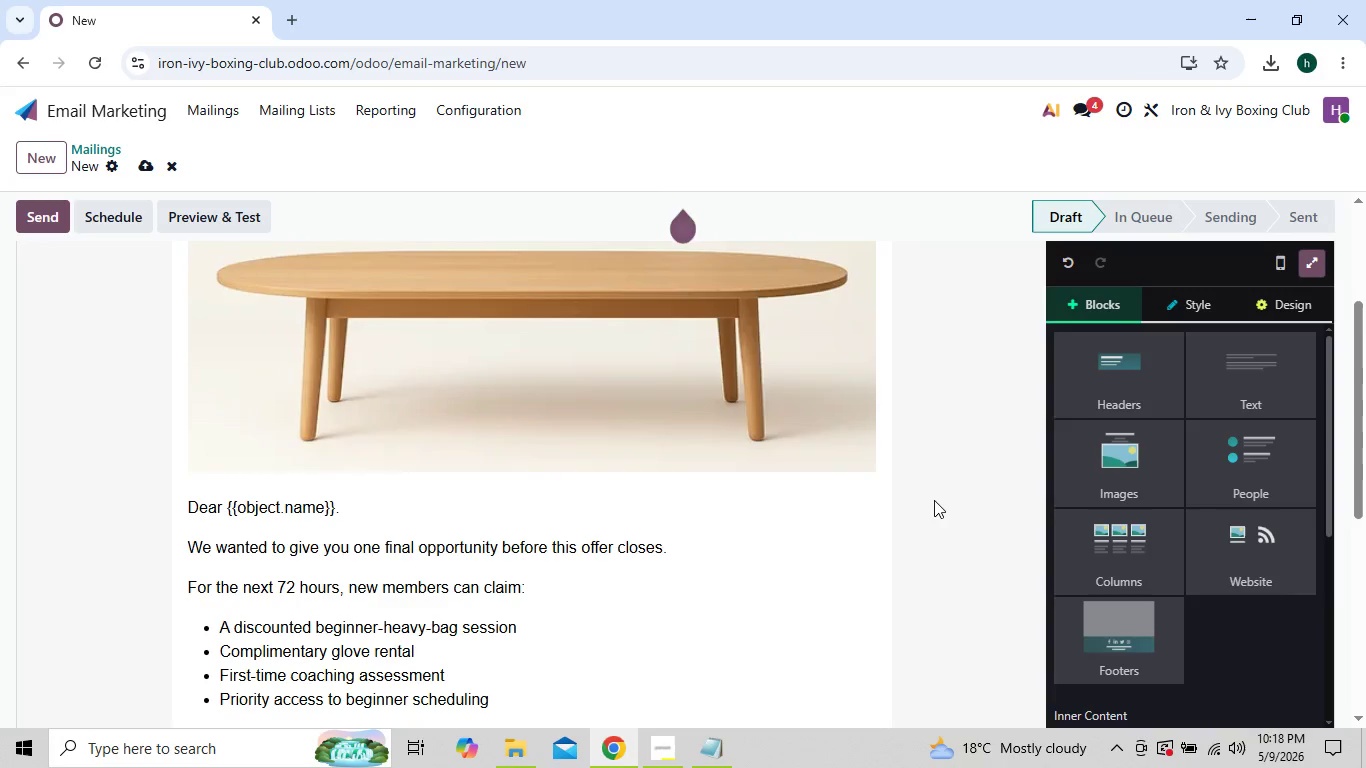 
triple_click([934, 500])
 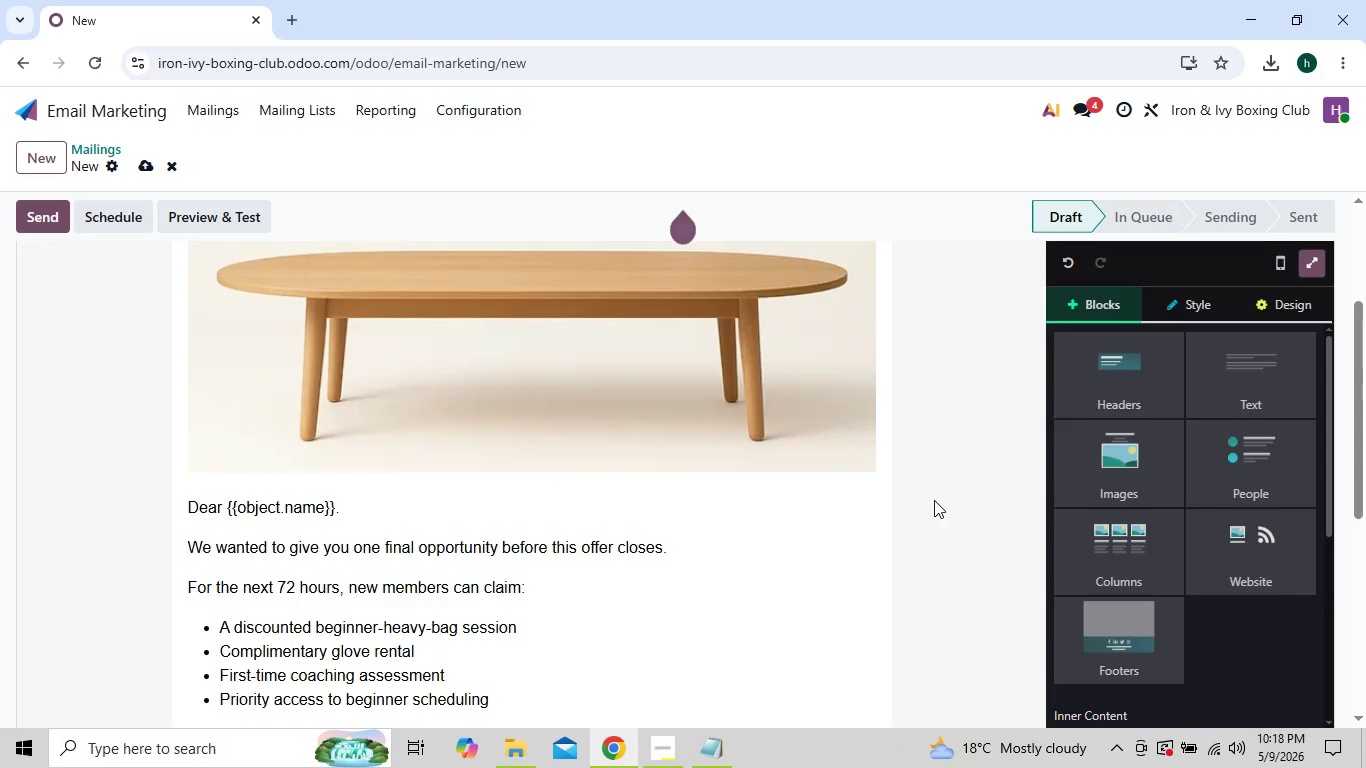 
triple_click([934, 500])
 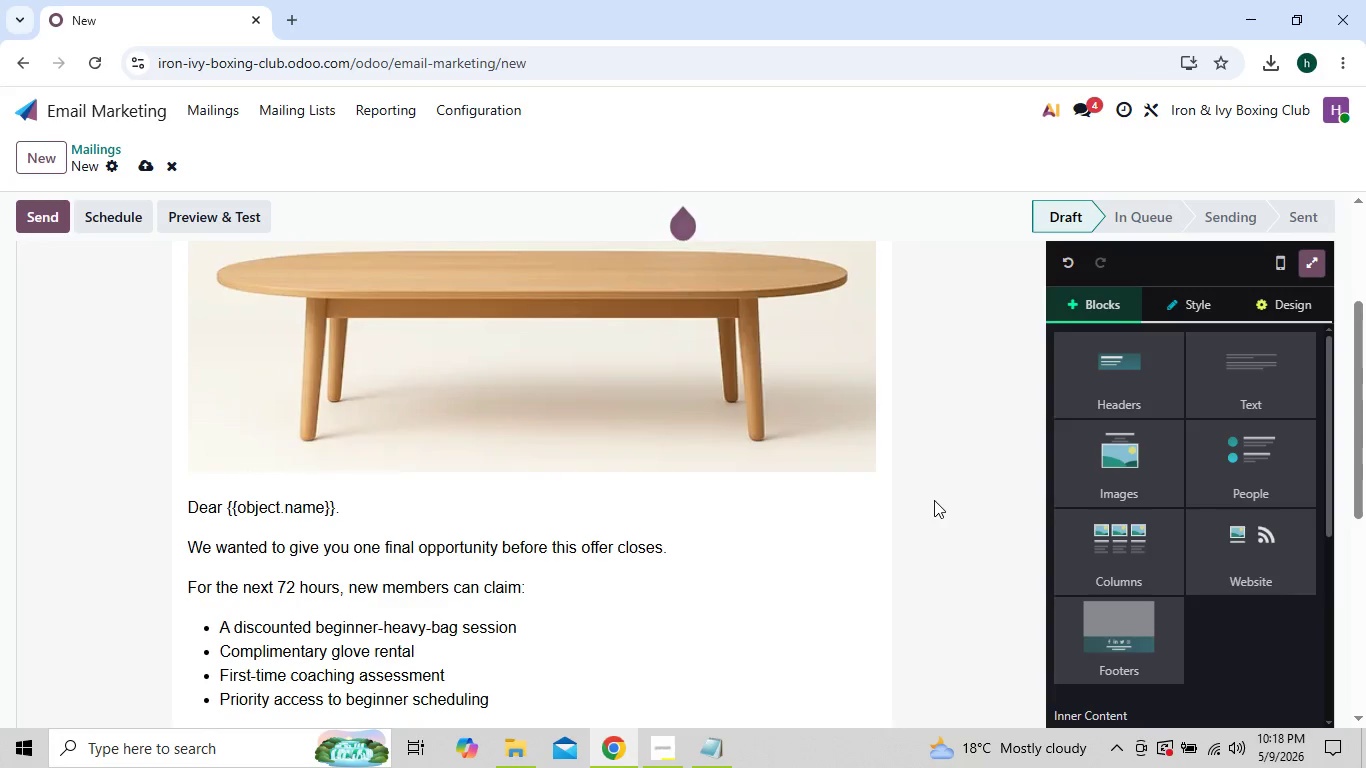 
triple_click([934, 500])
 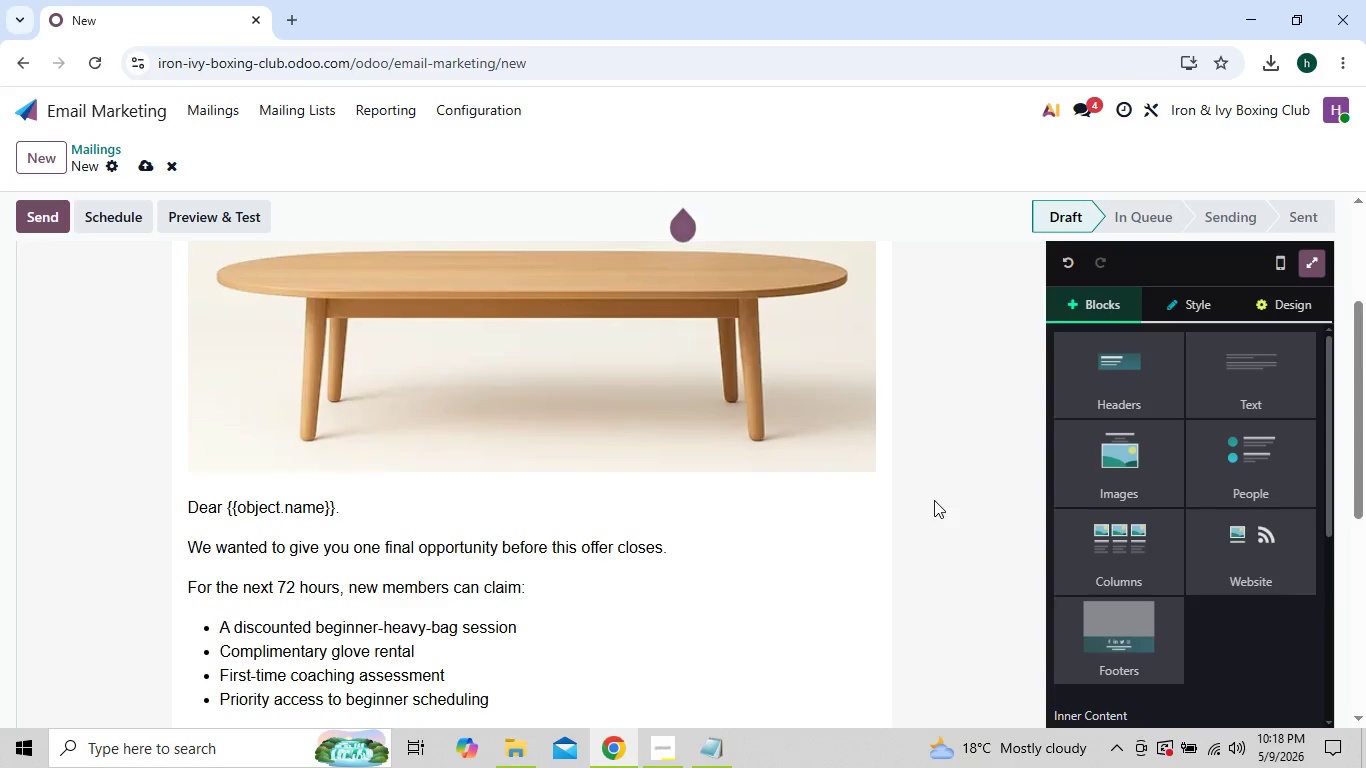 
double_click([934, 500])
 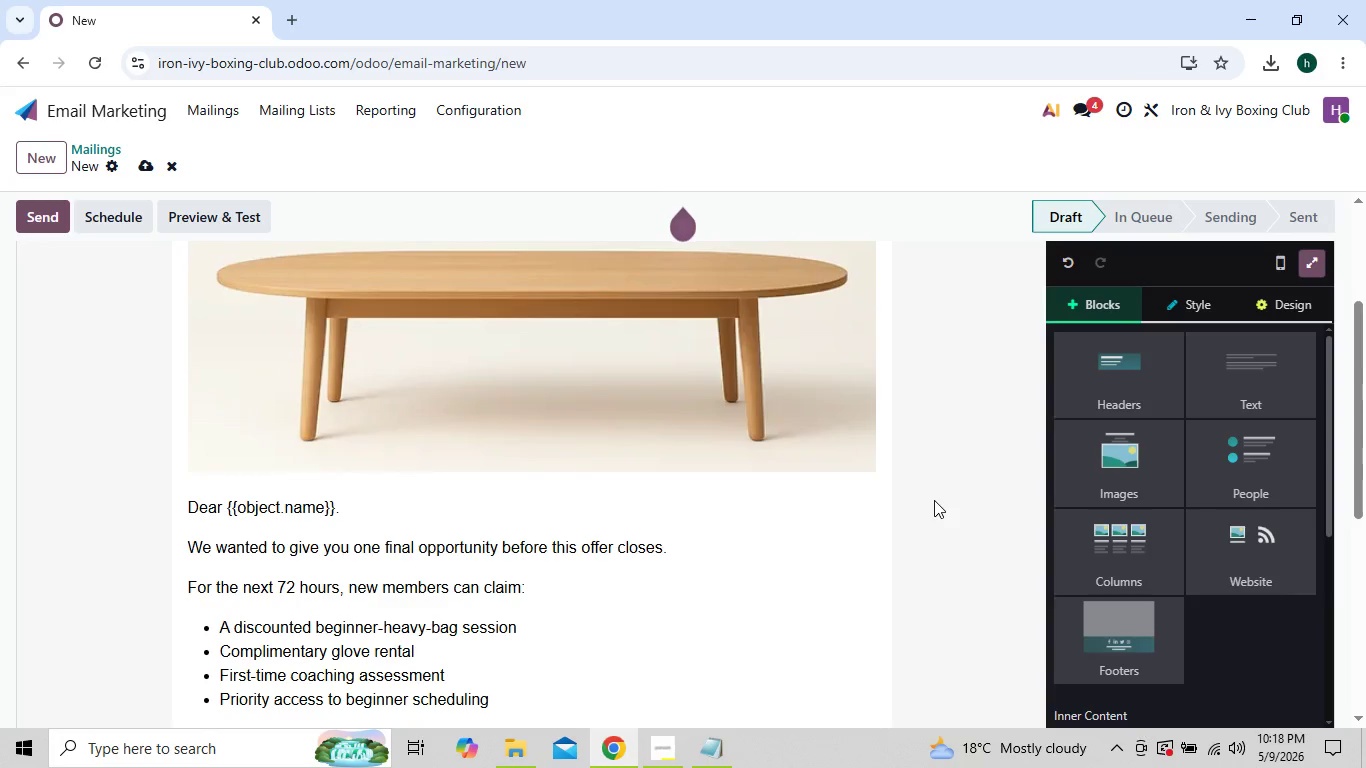 
triple_click([934, 500])
 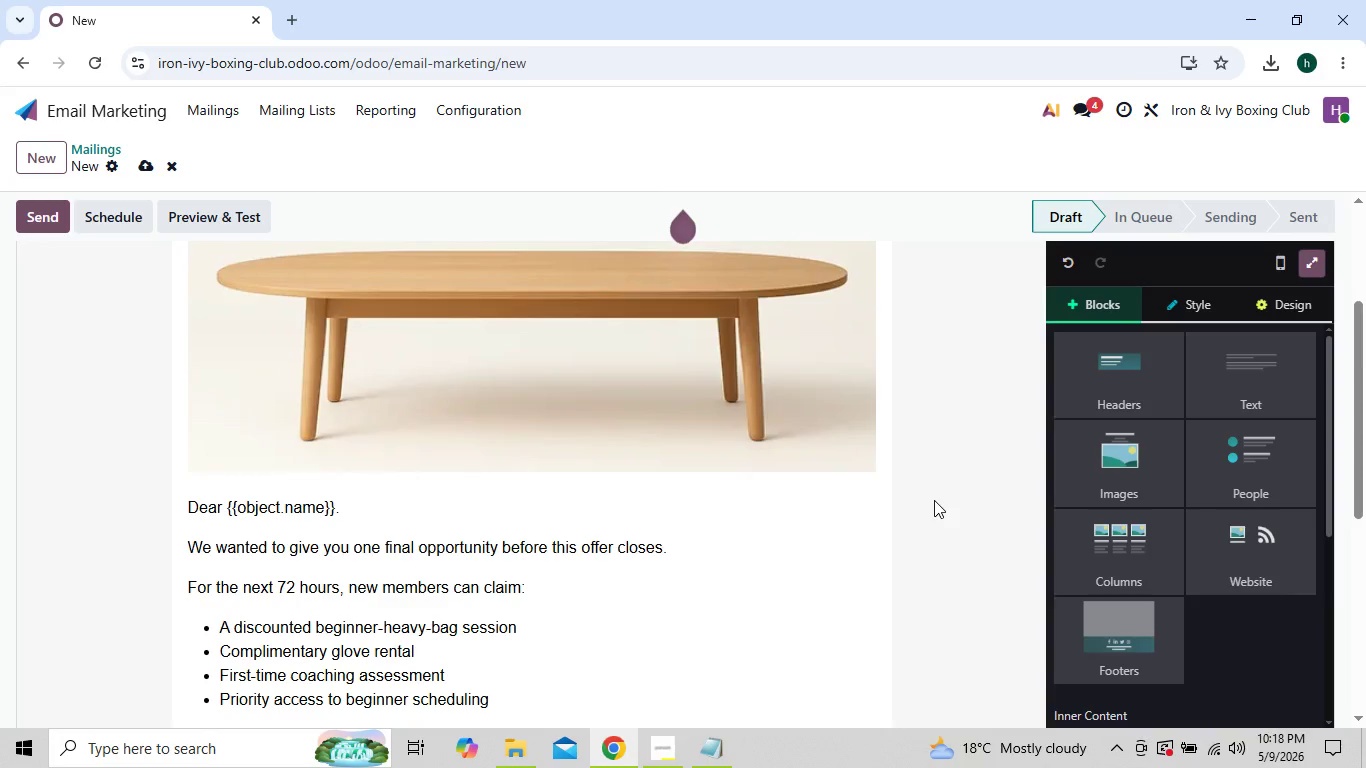 
triple_click([934, 500])
 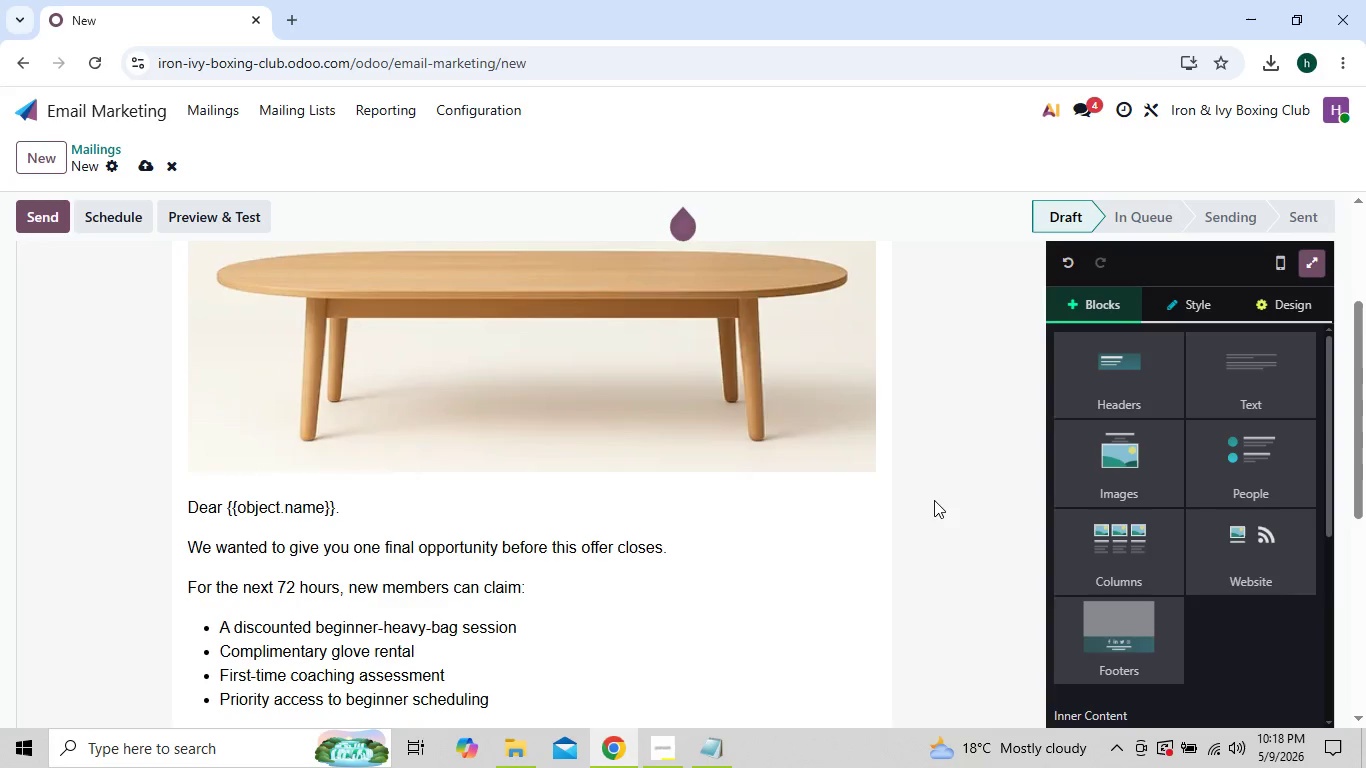 
triple_click([934, 500])
 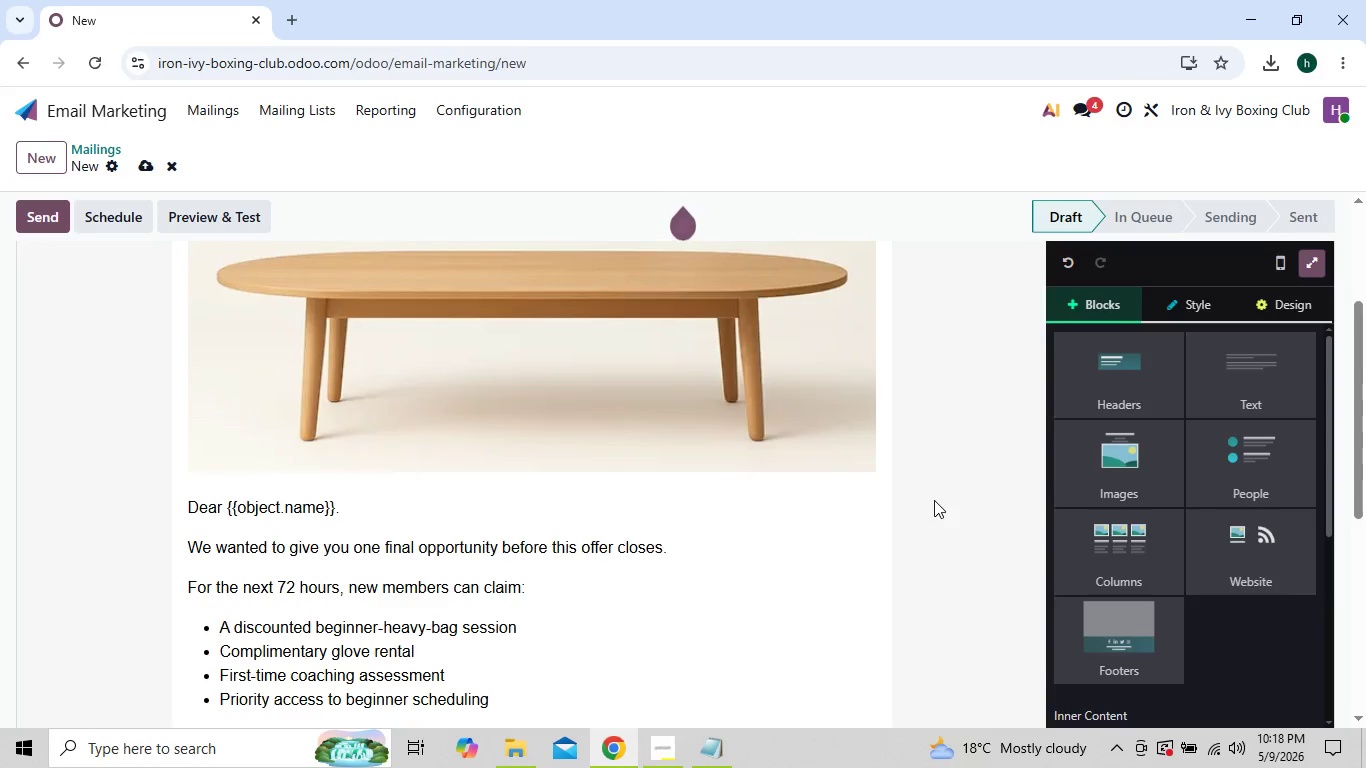 
triple_click([934, 500])
 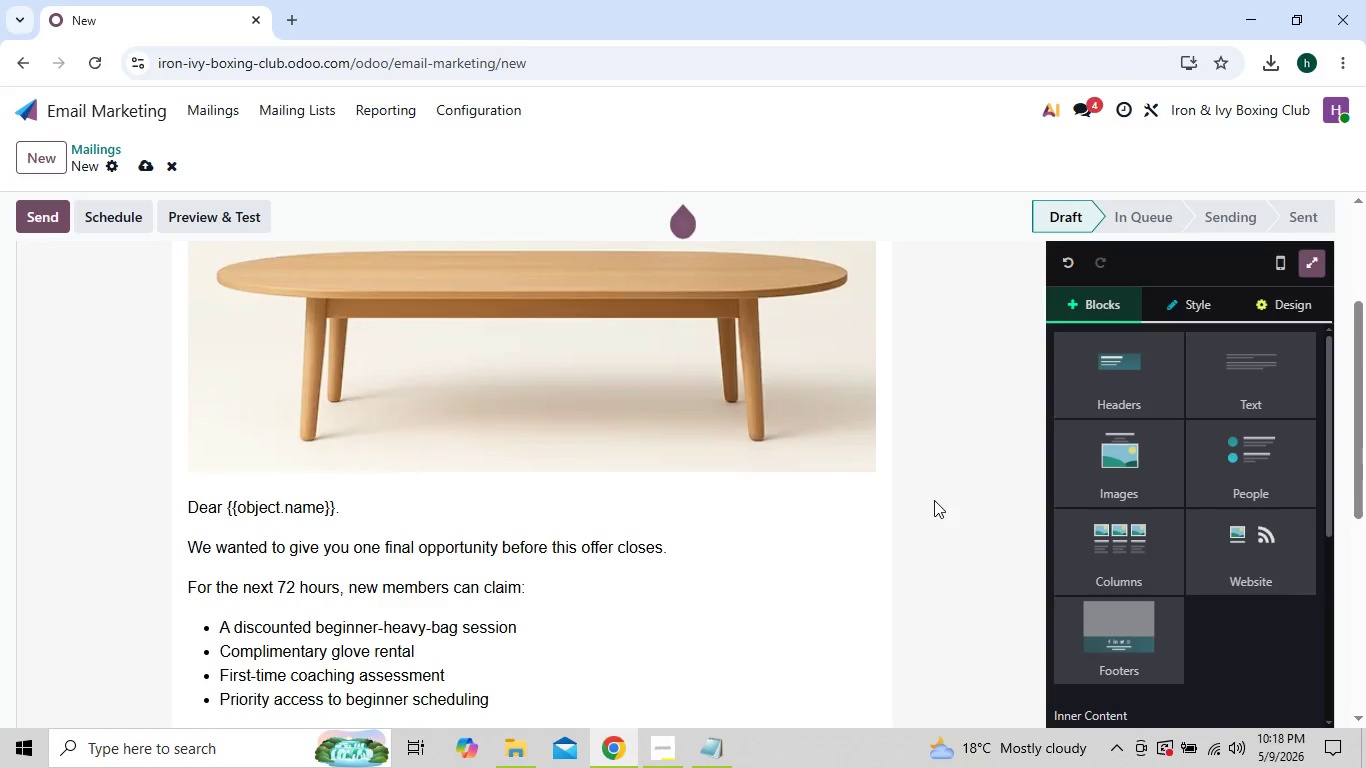 
triple_click([934, 500])
 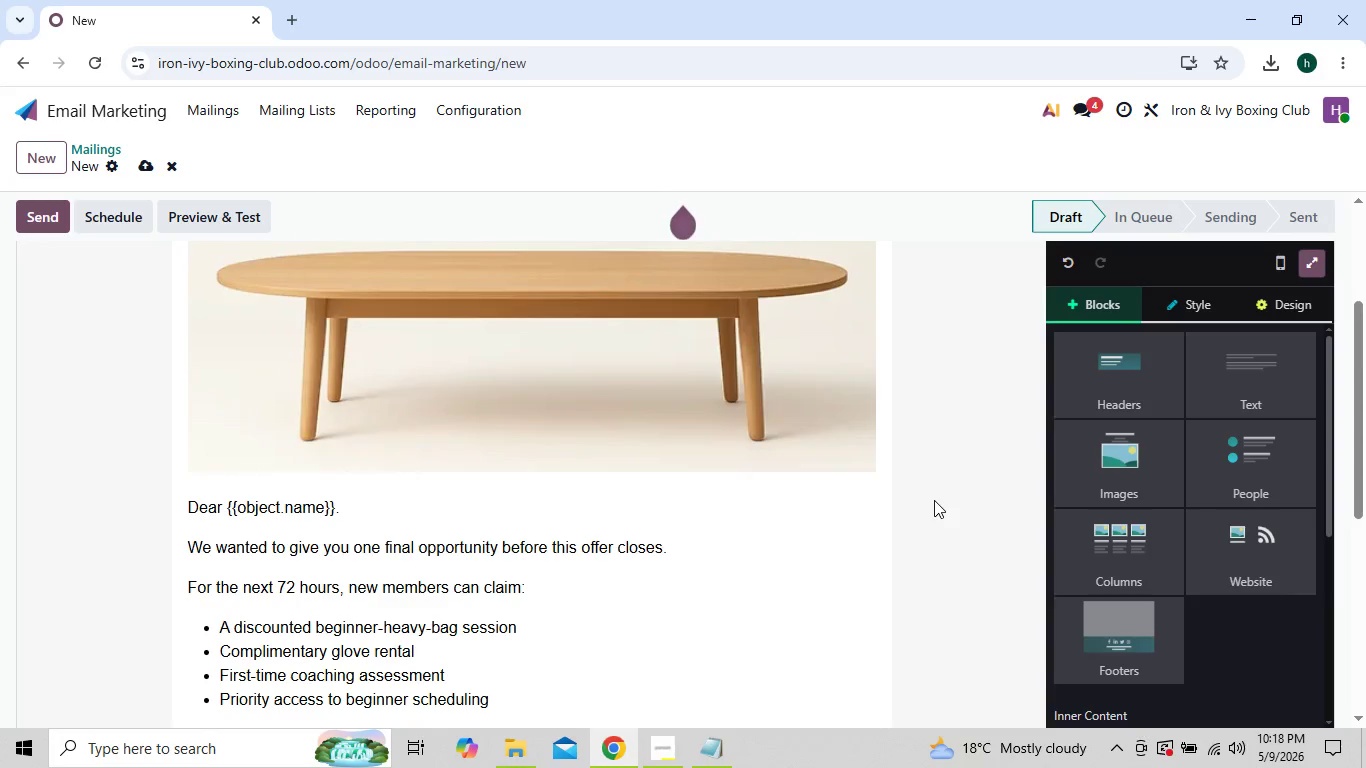 
triple_click([934, 500])
 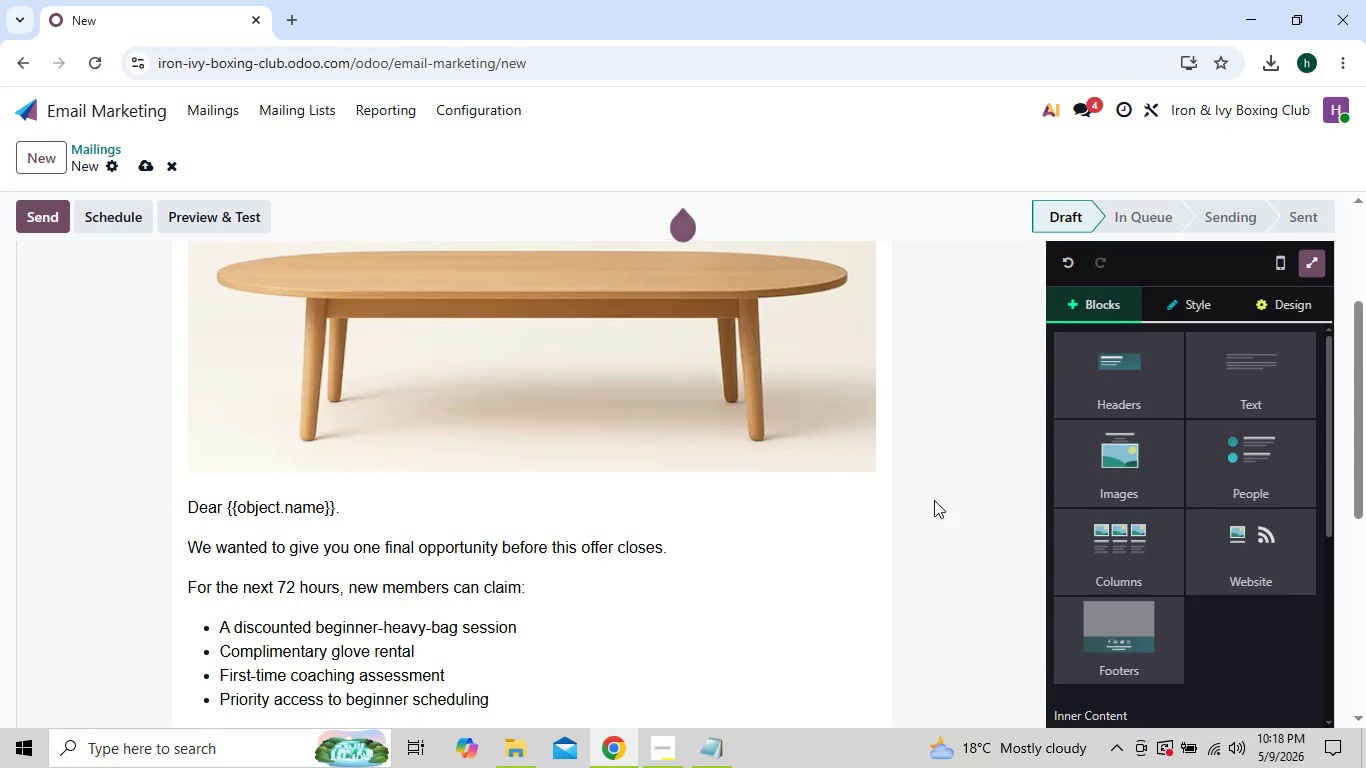 
triple_click([934, 500])
 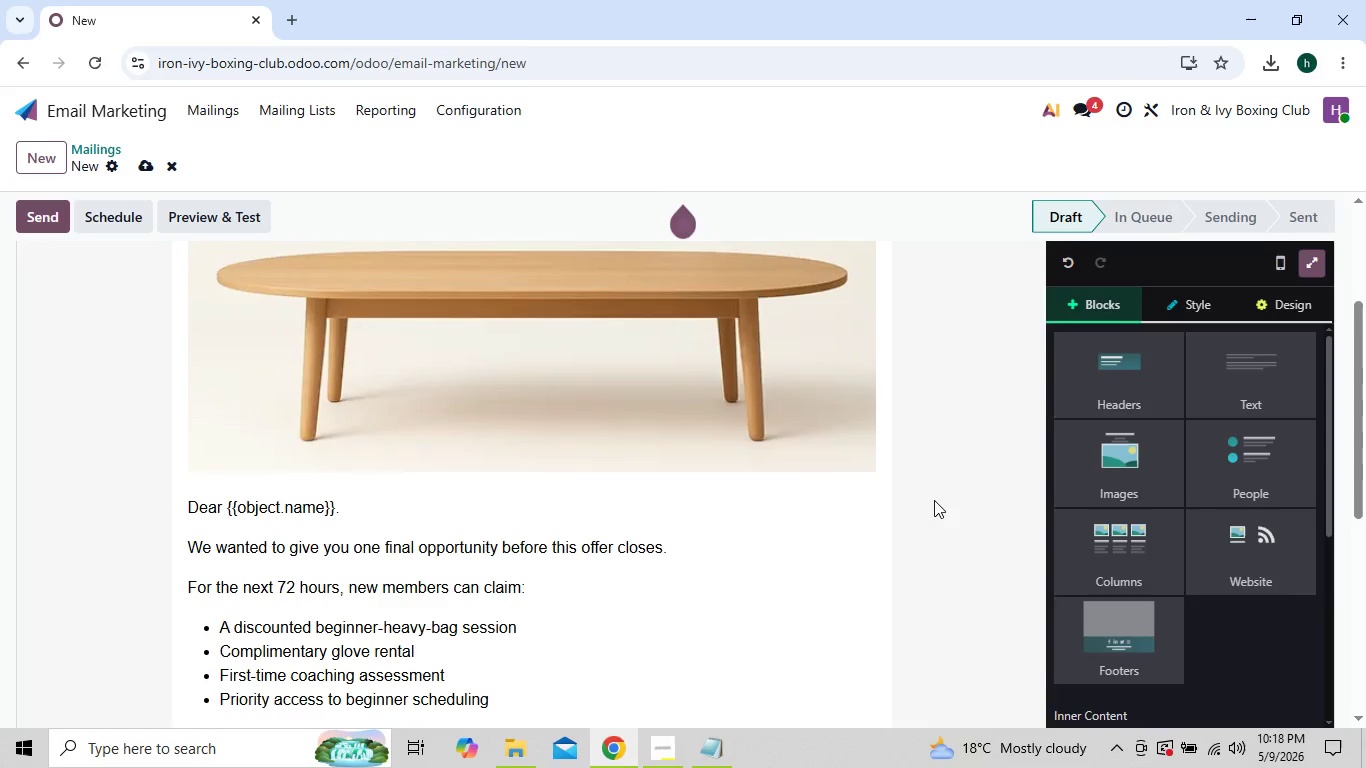 
triple_click([934, 500])
 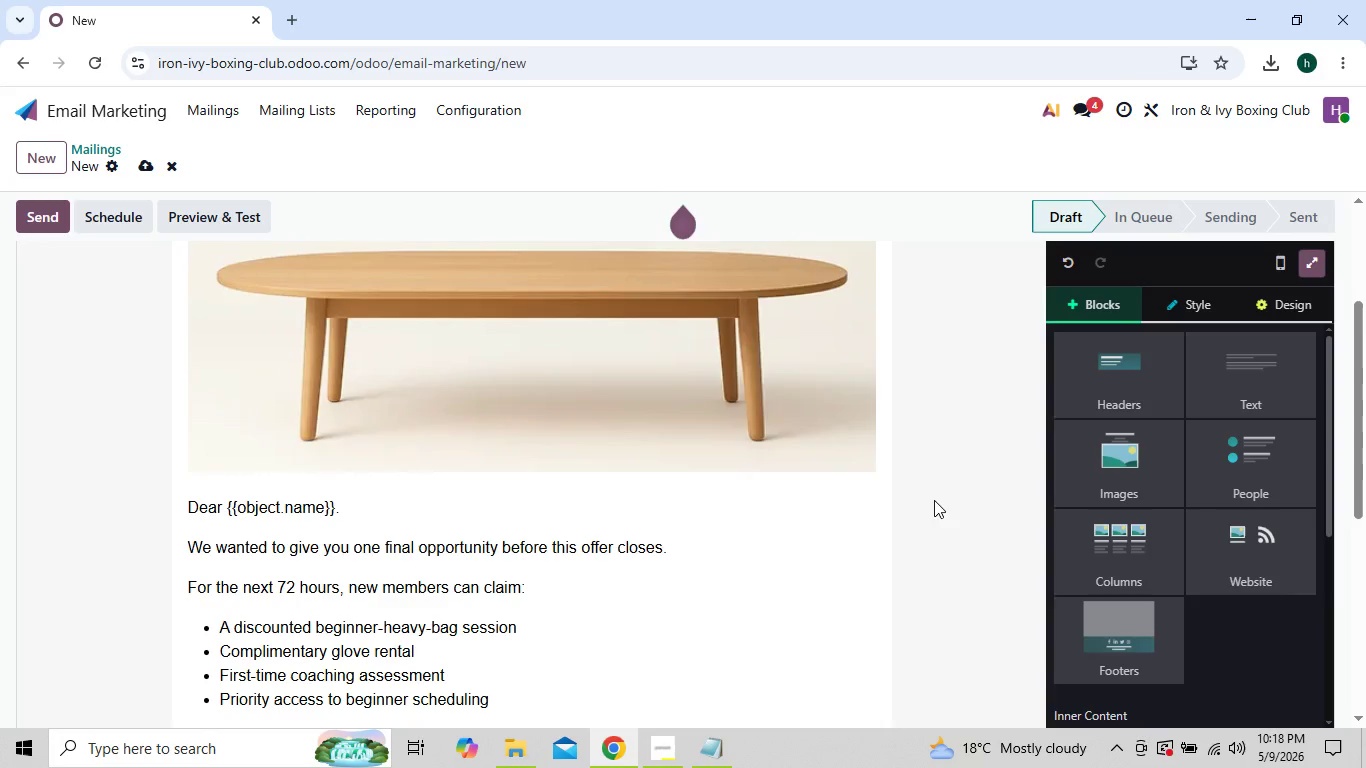 
left_click([905, 506])
 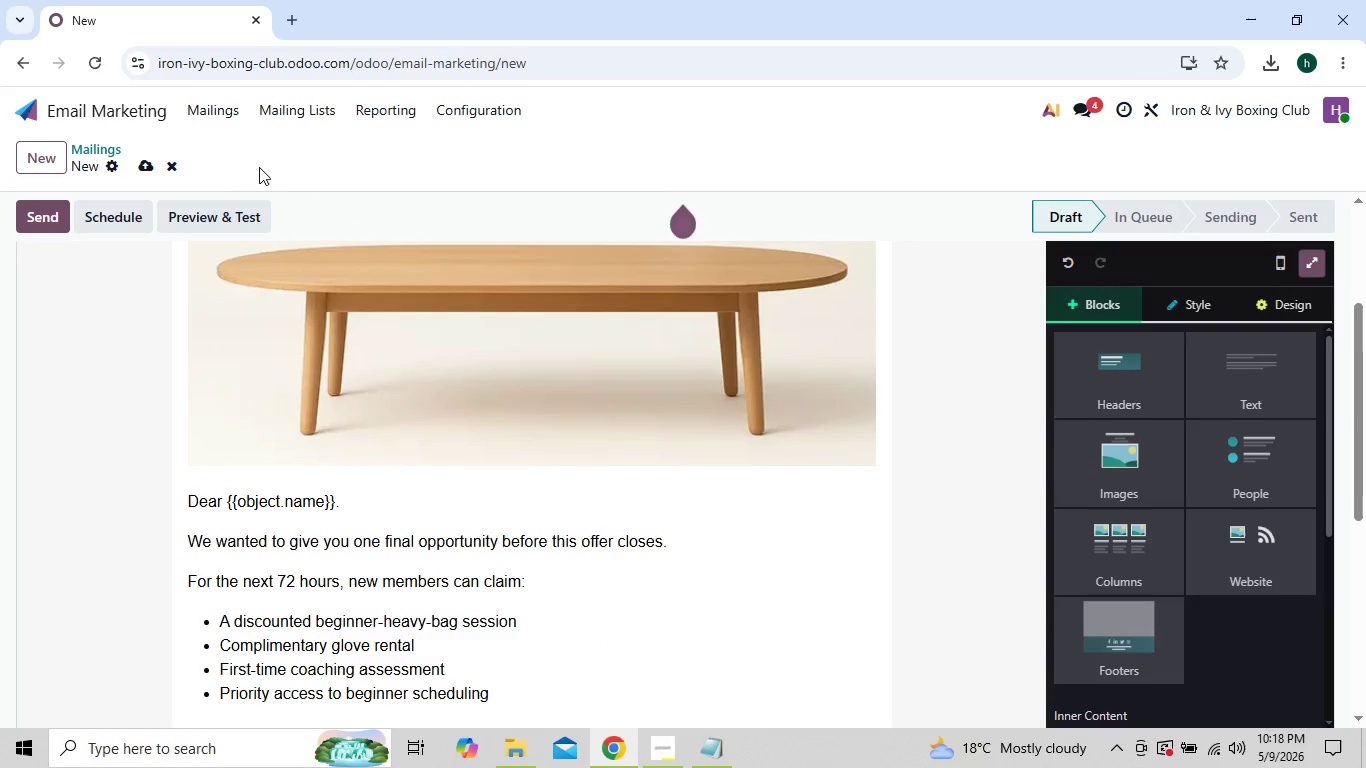 
left_click([219, 102])
 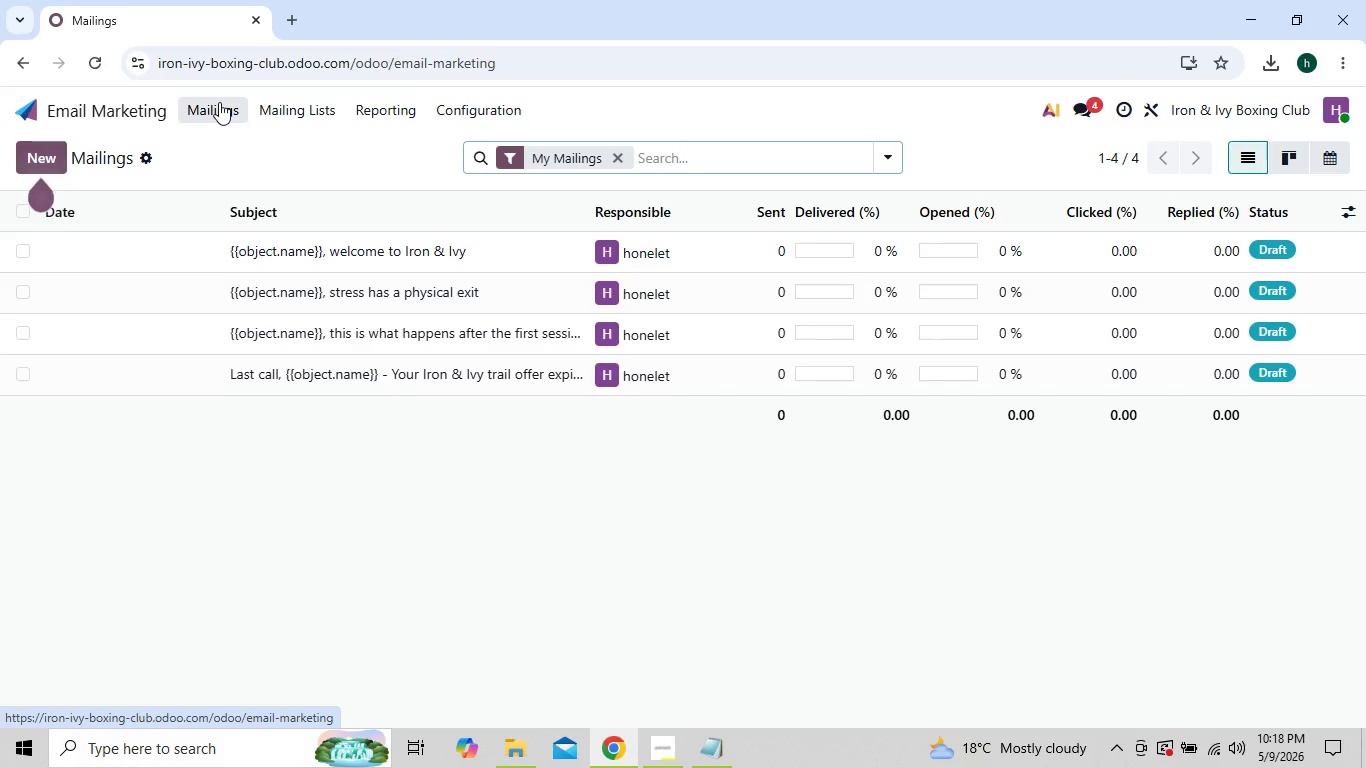 
wait(6.28)
 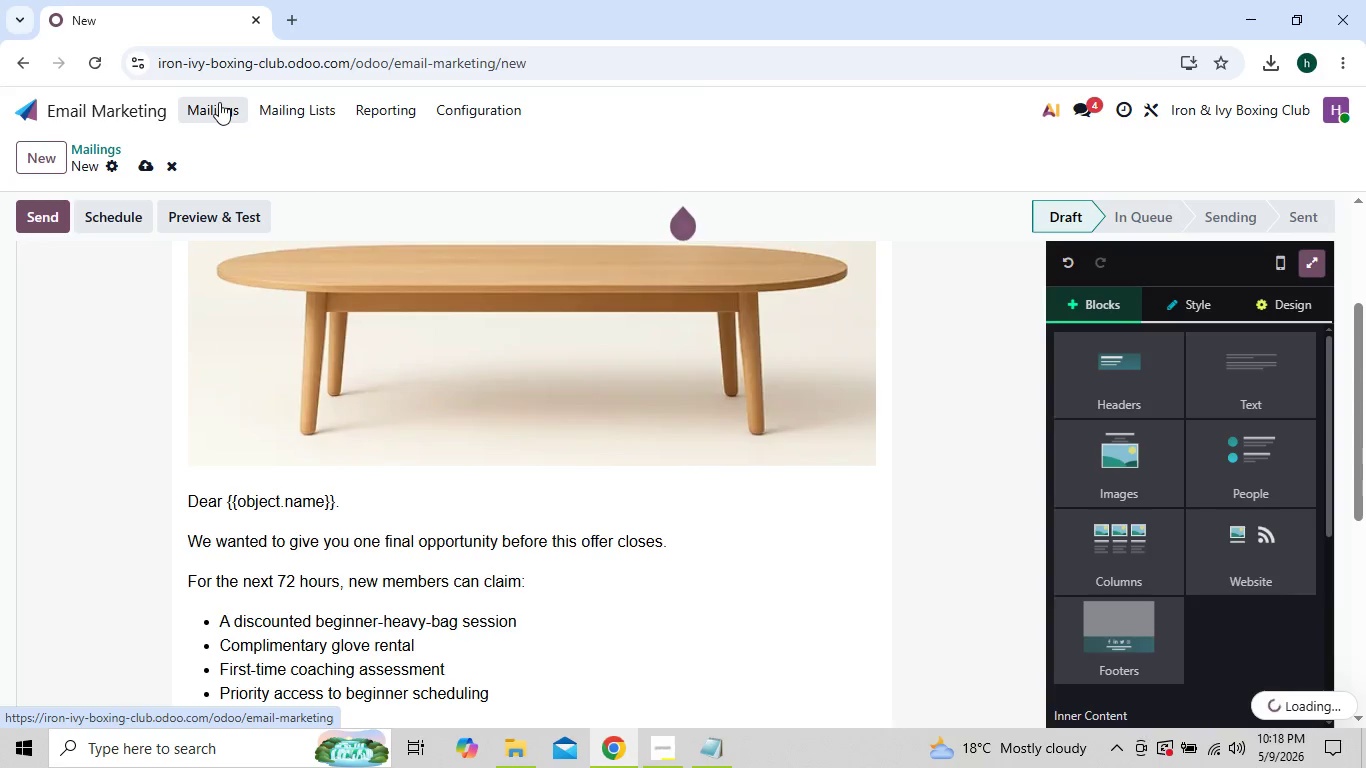 
mouse_move([349, 270])
 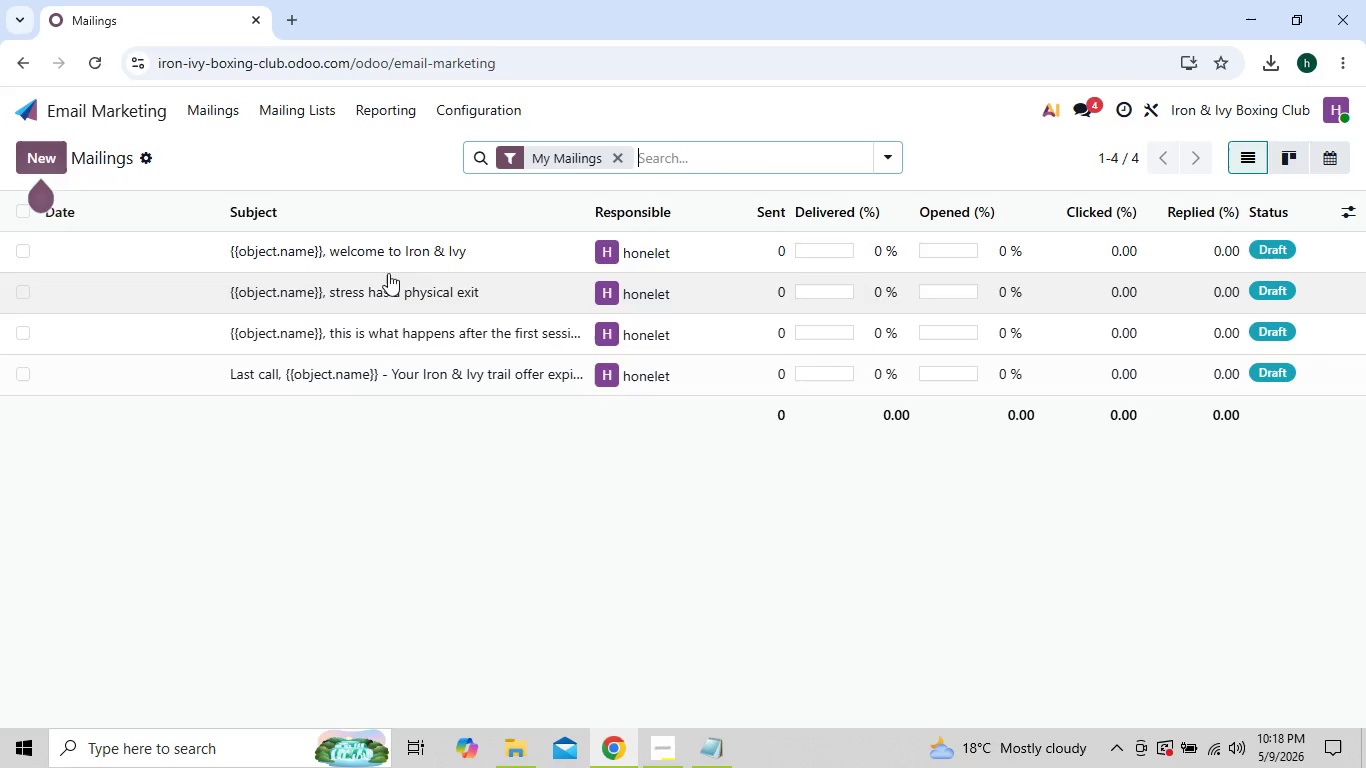 
left_click([412, 260])
 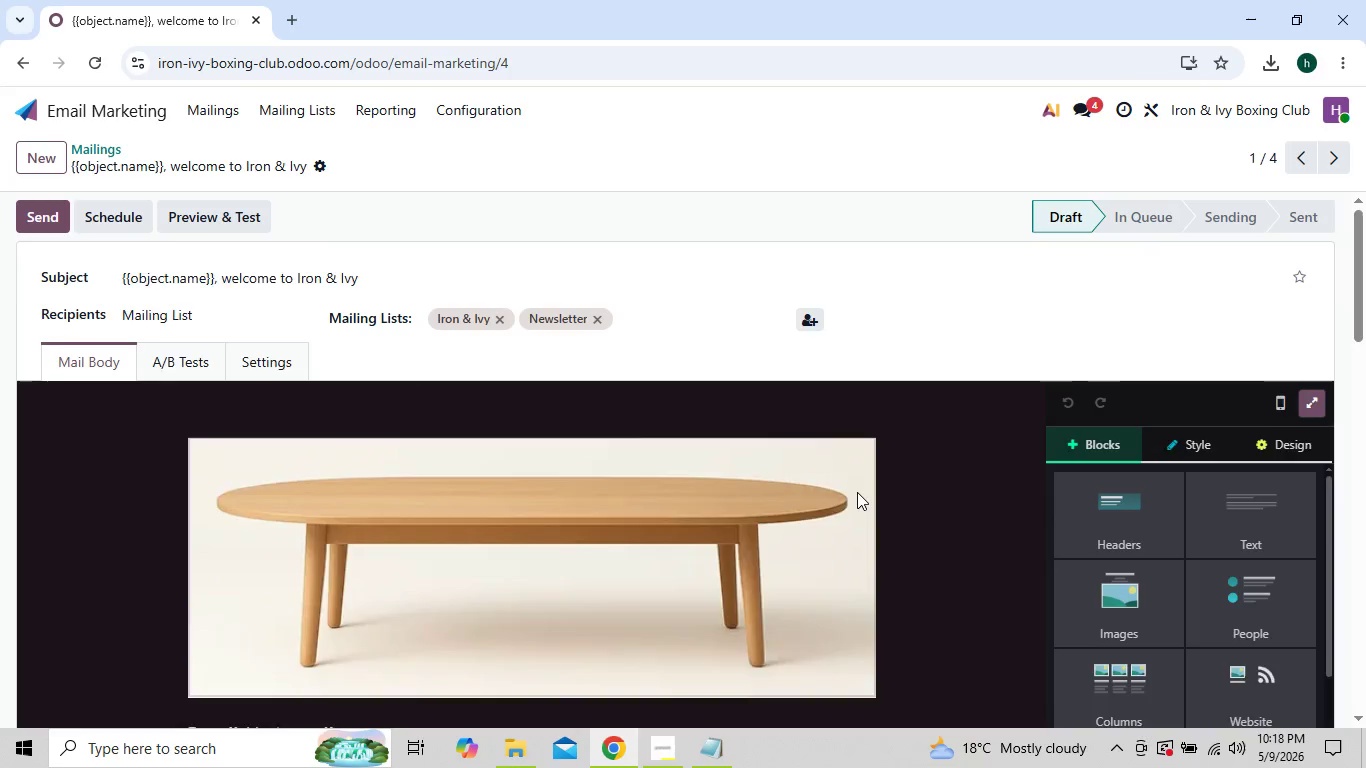 
left_click([1104, 590])
 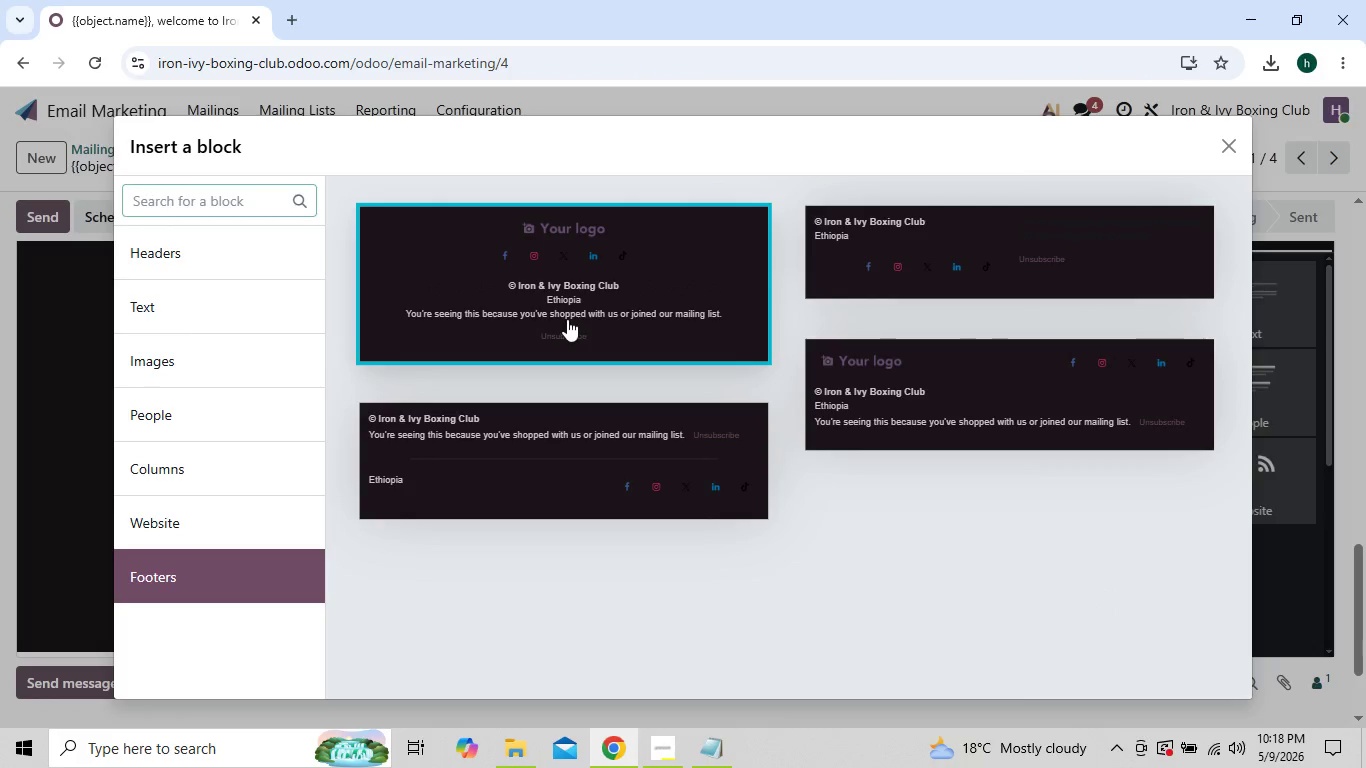 
double_click([874, 279])
 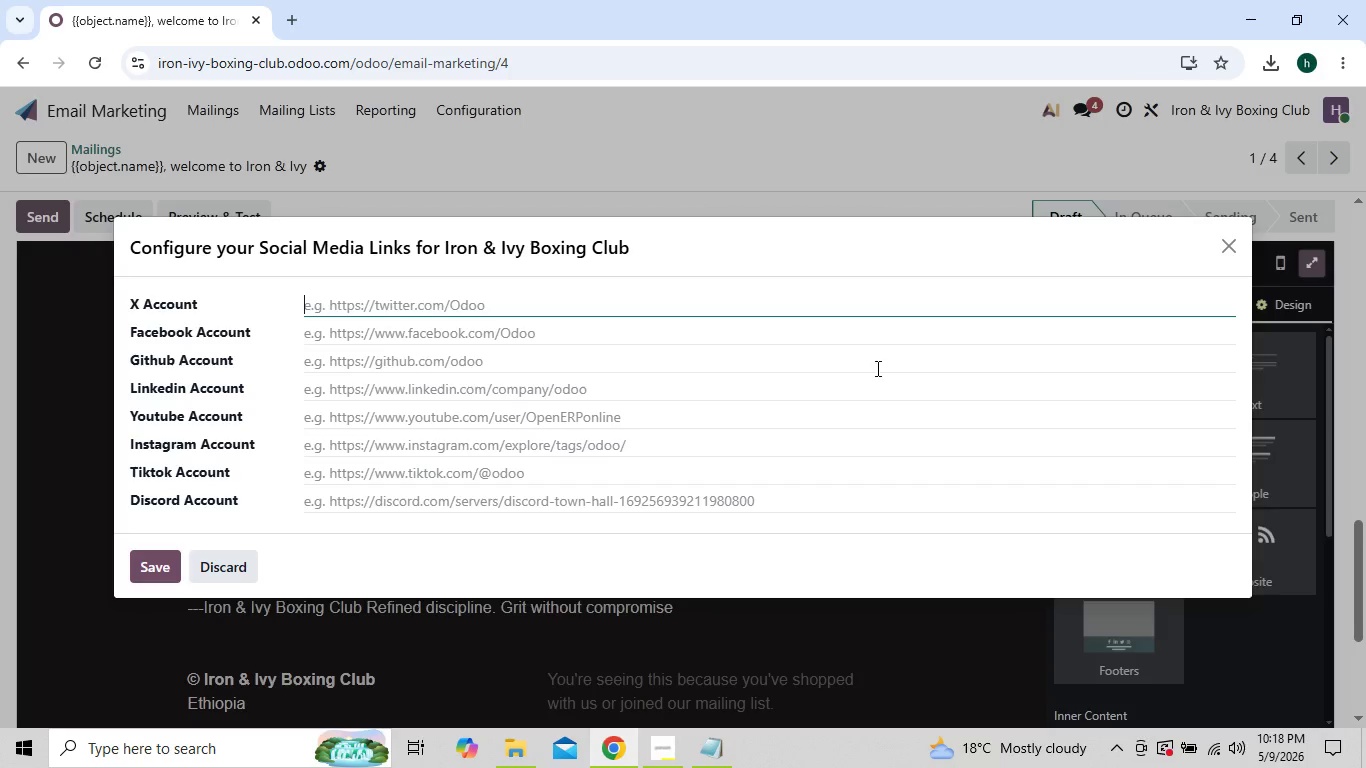 
wait(5.95)
 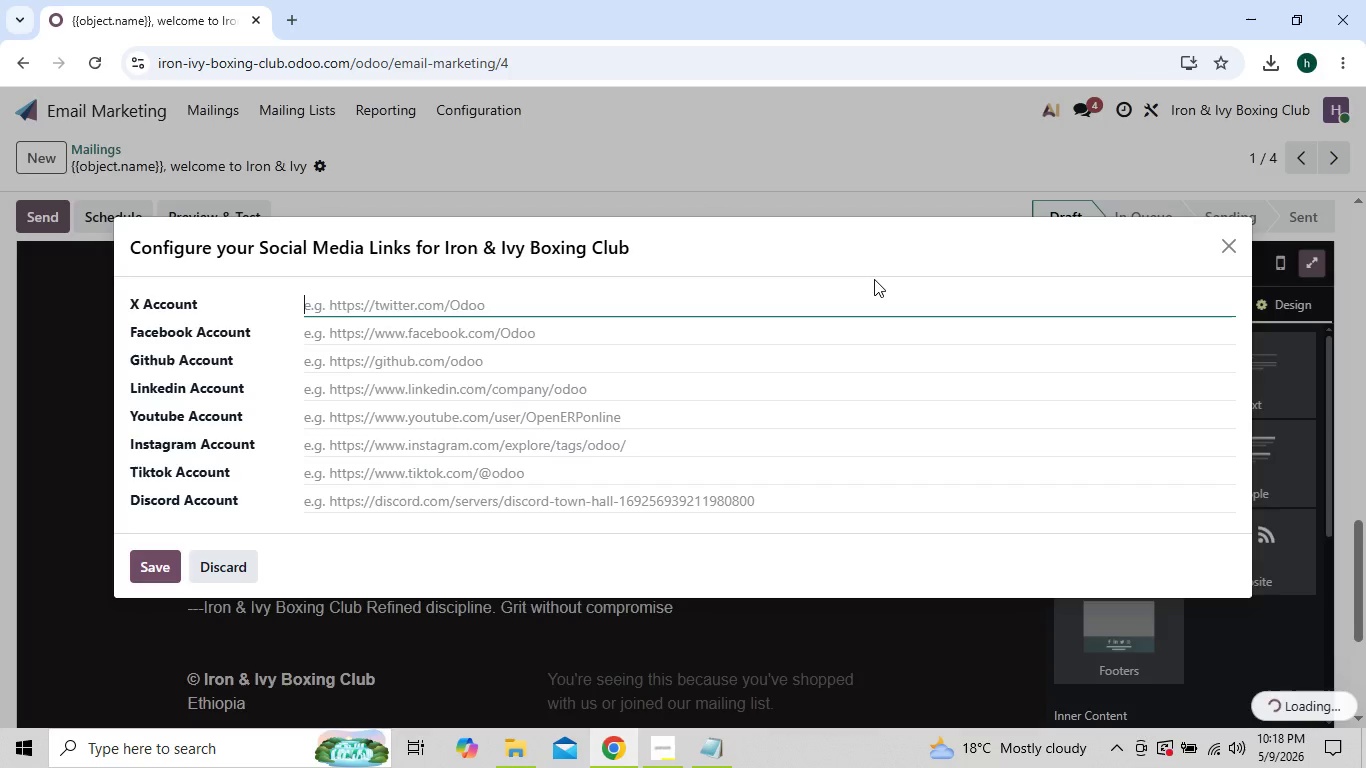 
left_click([159, 561])
 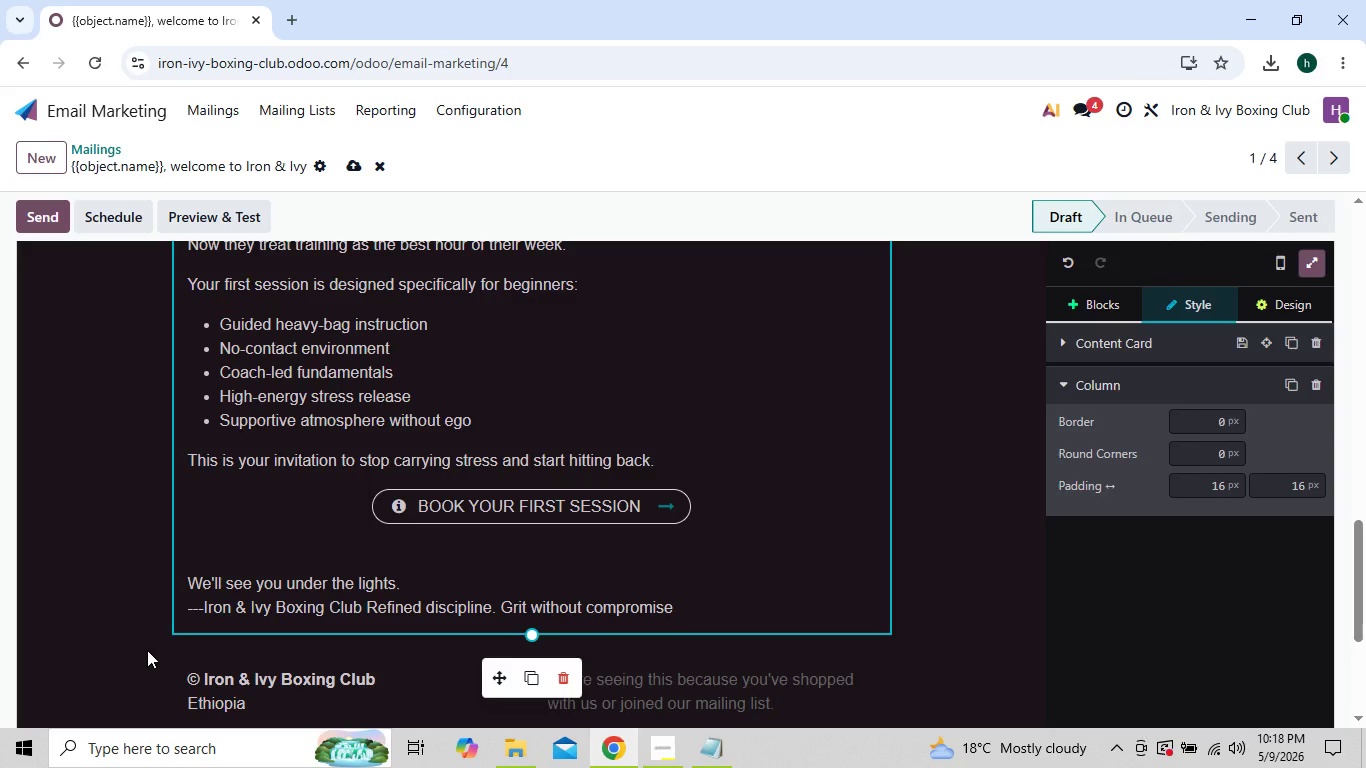 
wait(11.09)
 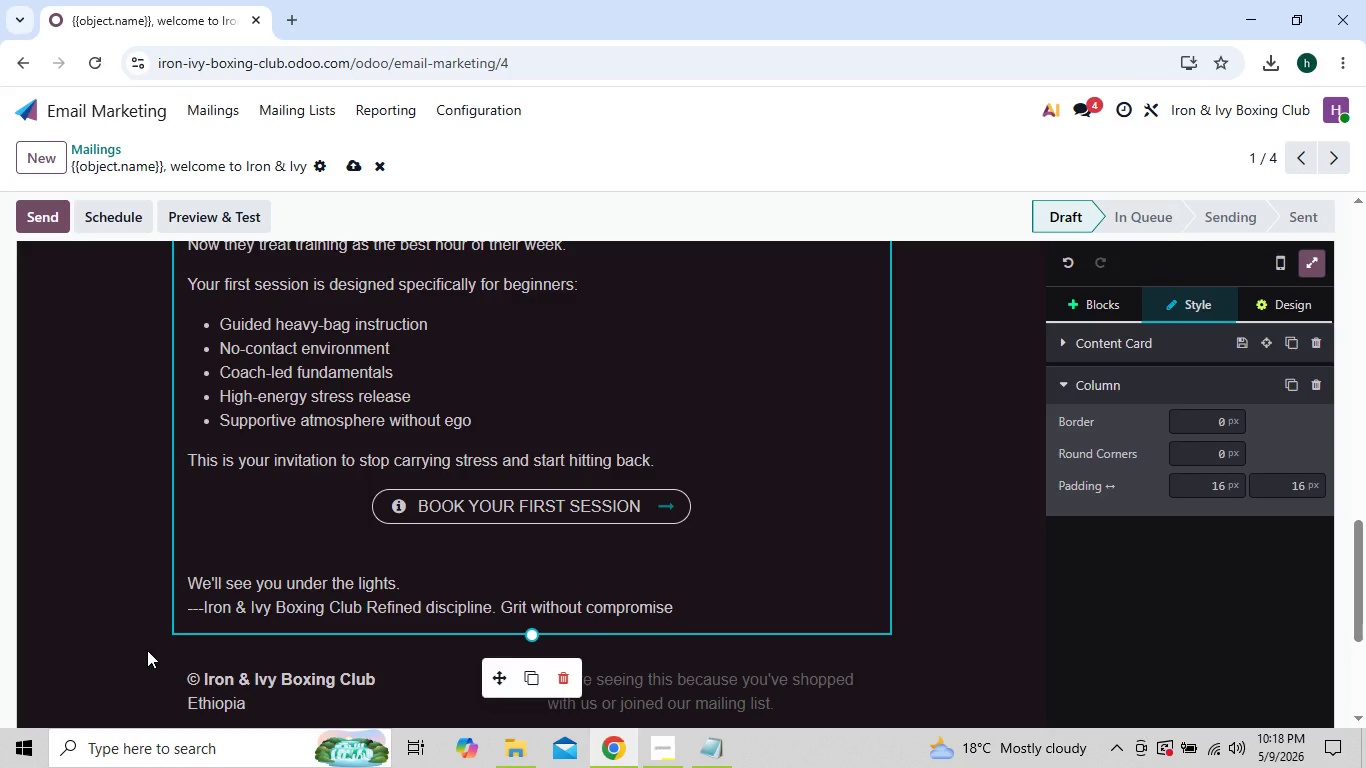 
left_click_drag(start_coordinate=[223, 692], to_coordinate=[201, 767])
 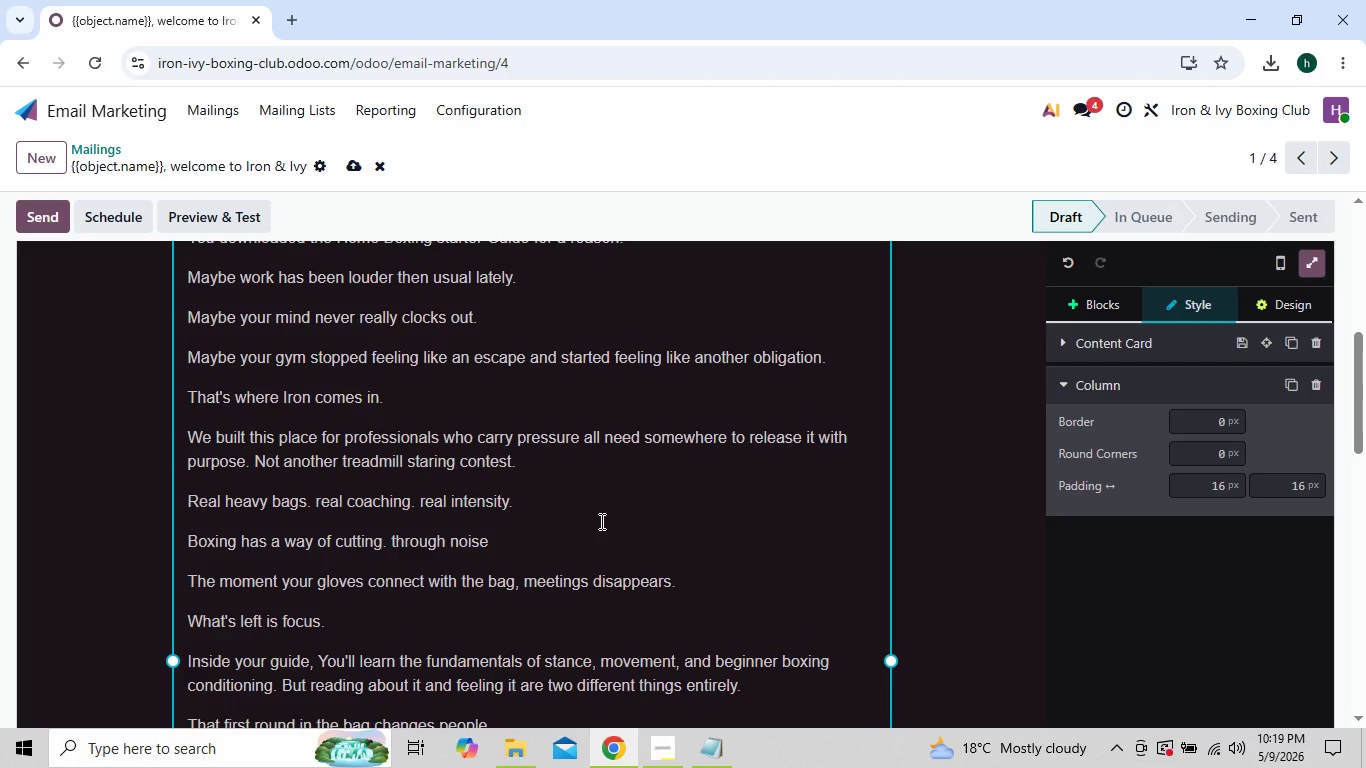 
wait(16.11)
 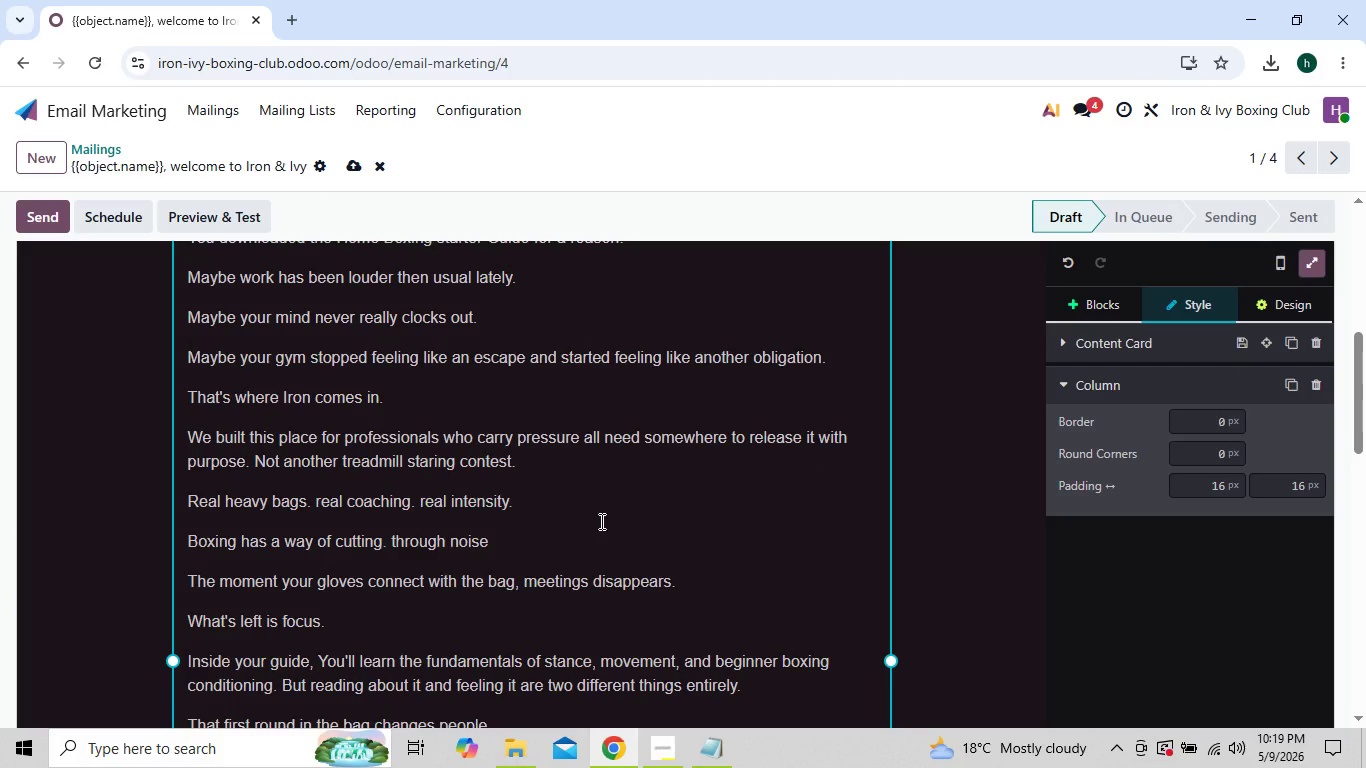 
left_click([1065, 599])
 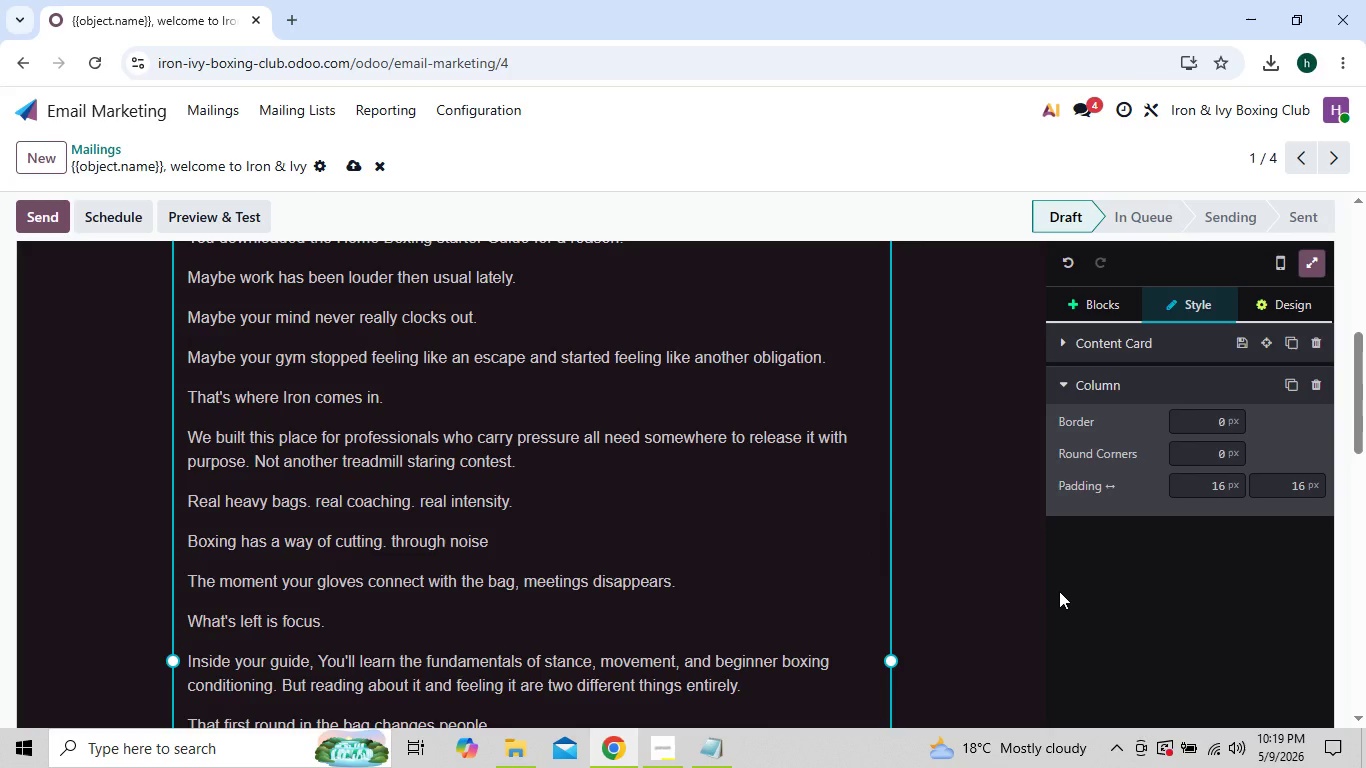 
left_click([1059, 591])
 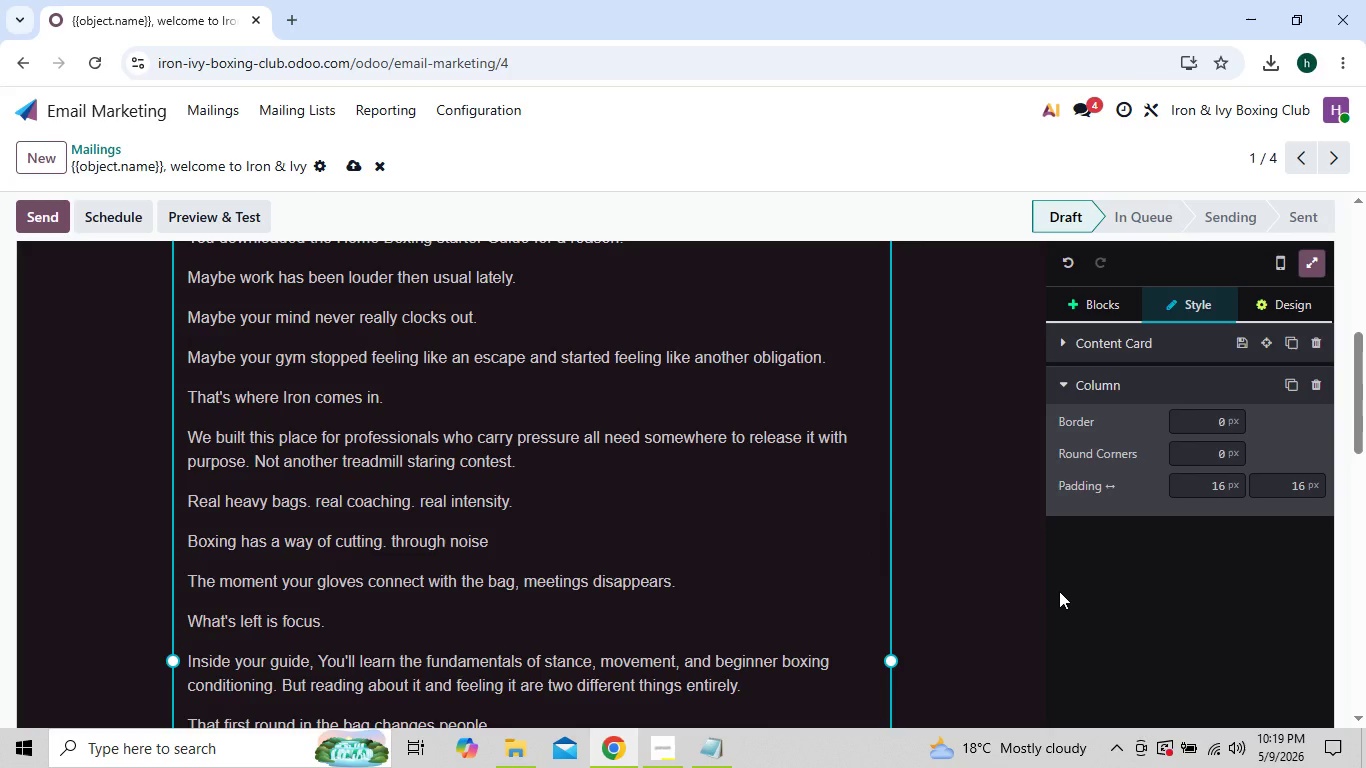 
left_click([1059, 591])
 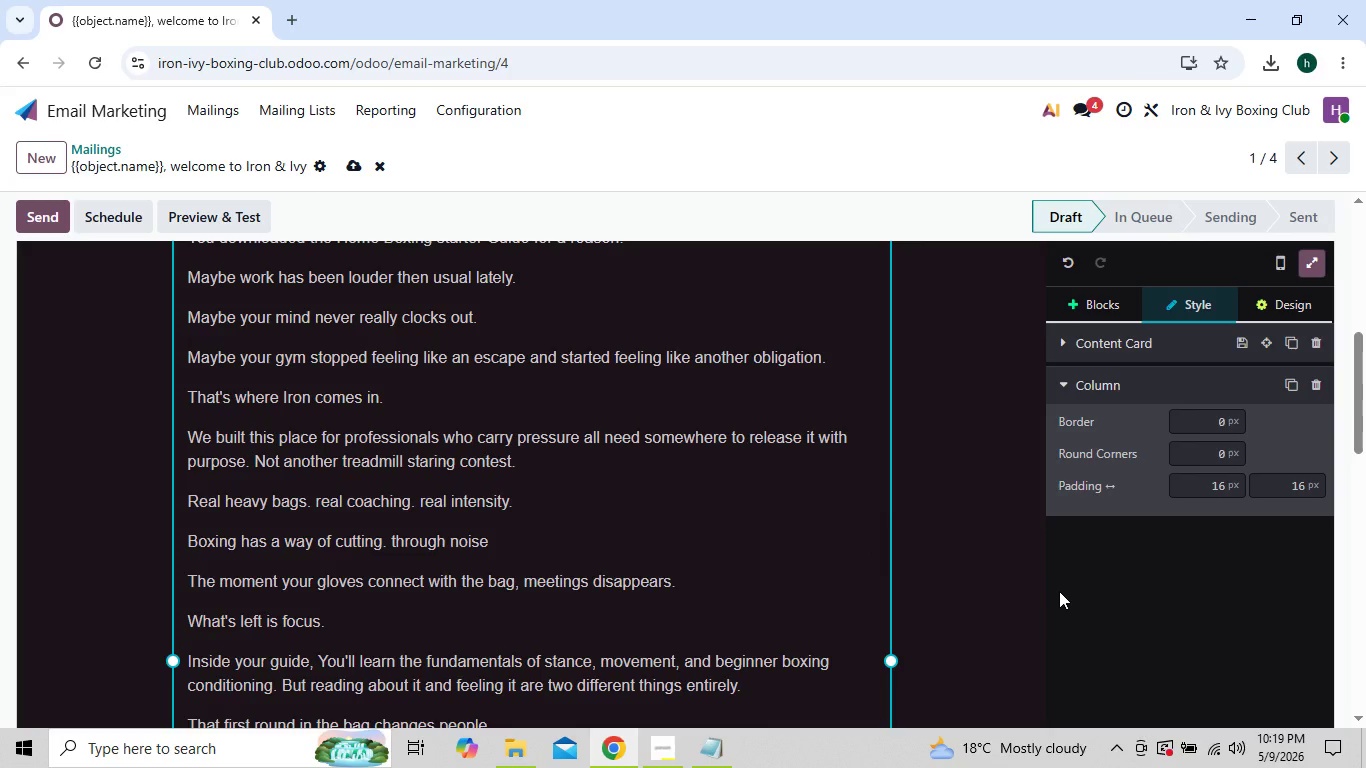 
double_click([1059, 591])
 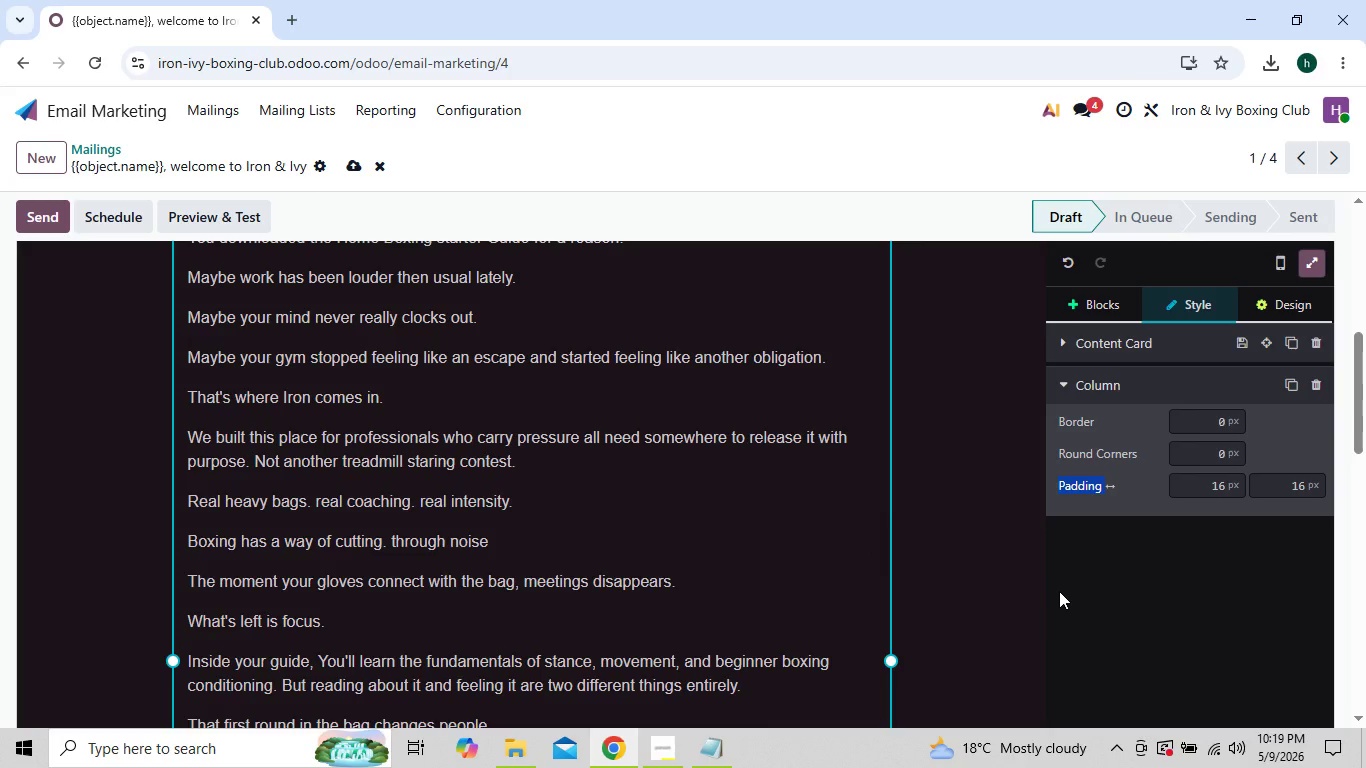 
double_click([1059, 591])
 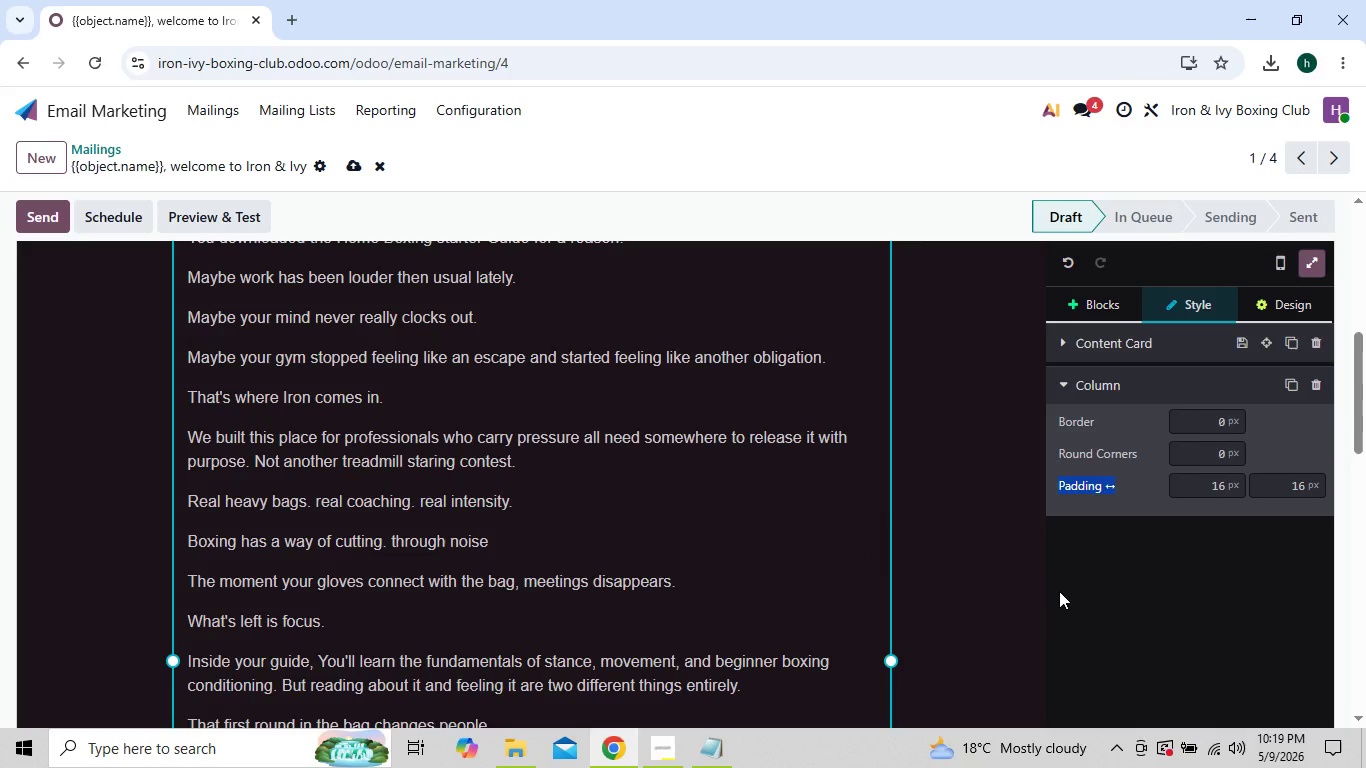 
triple_click([1059, 591])
 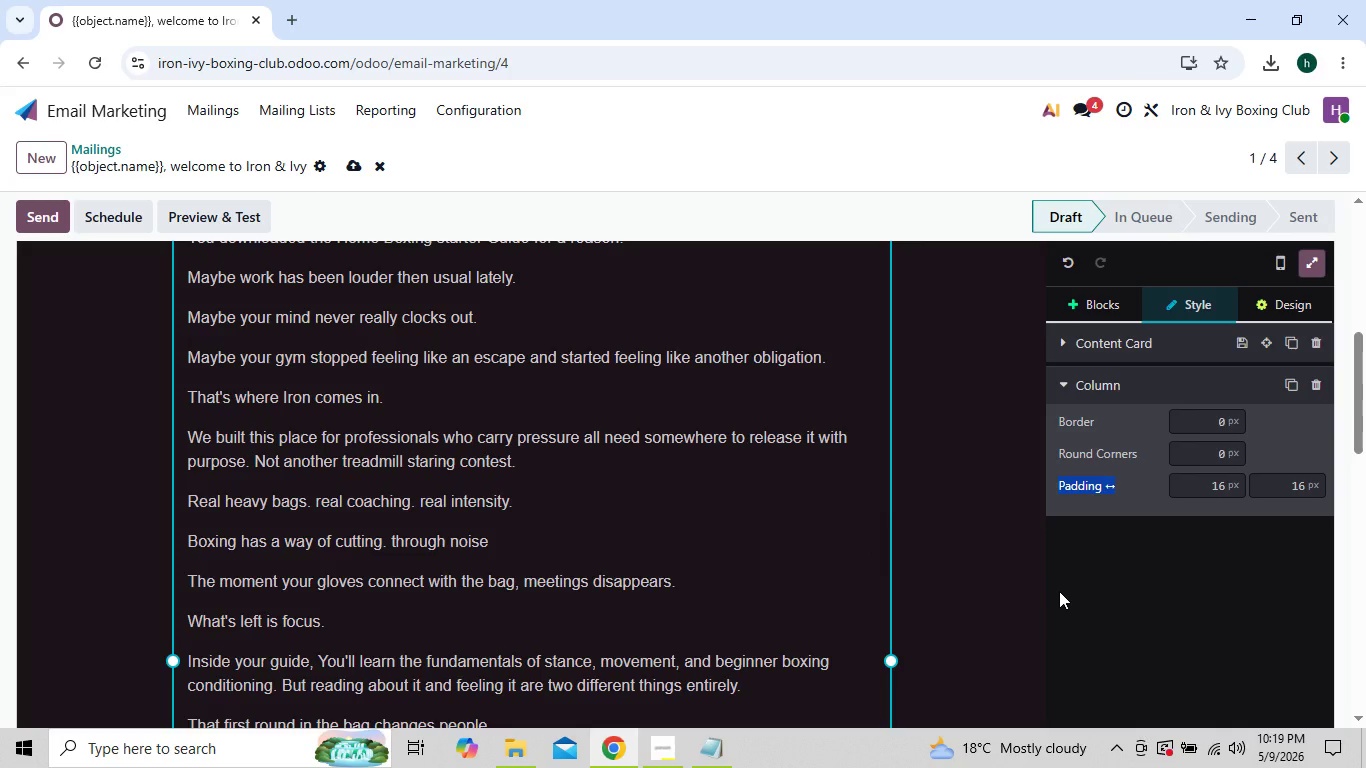 
triple_click([1059, 591])
 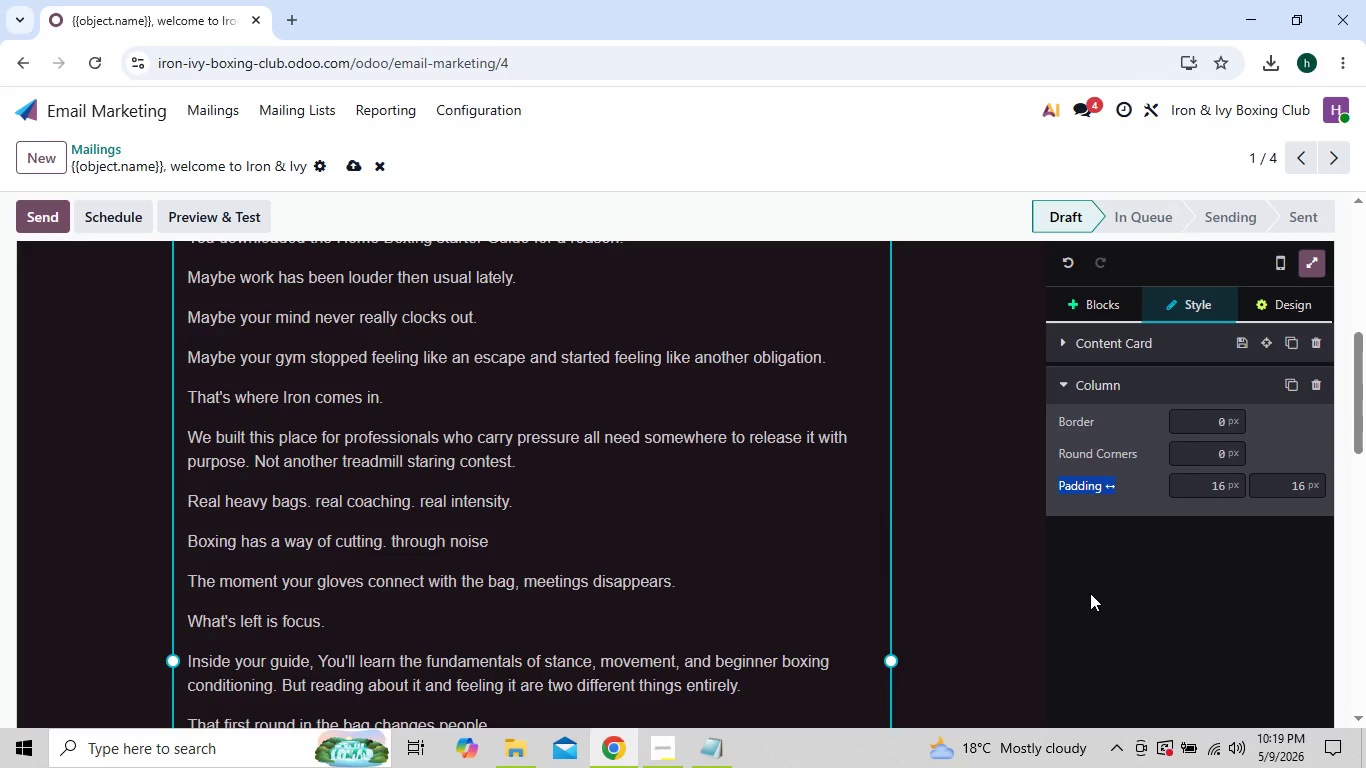 
left_click([1090, 593])
 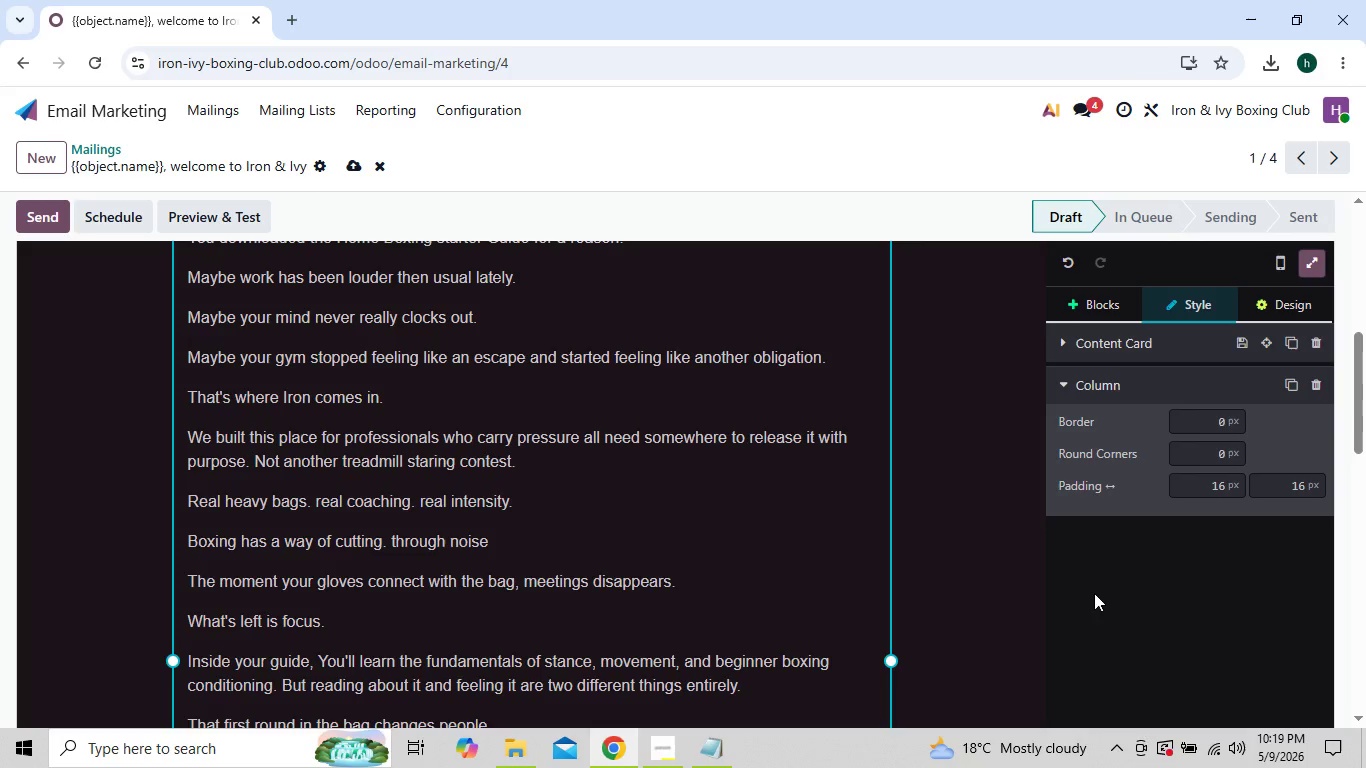 
left_click([1108, 596])
 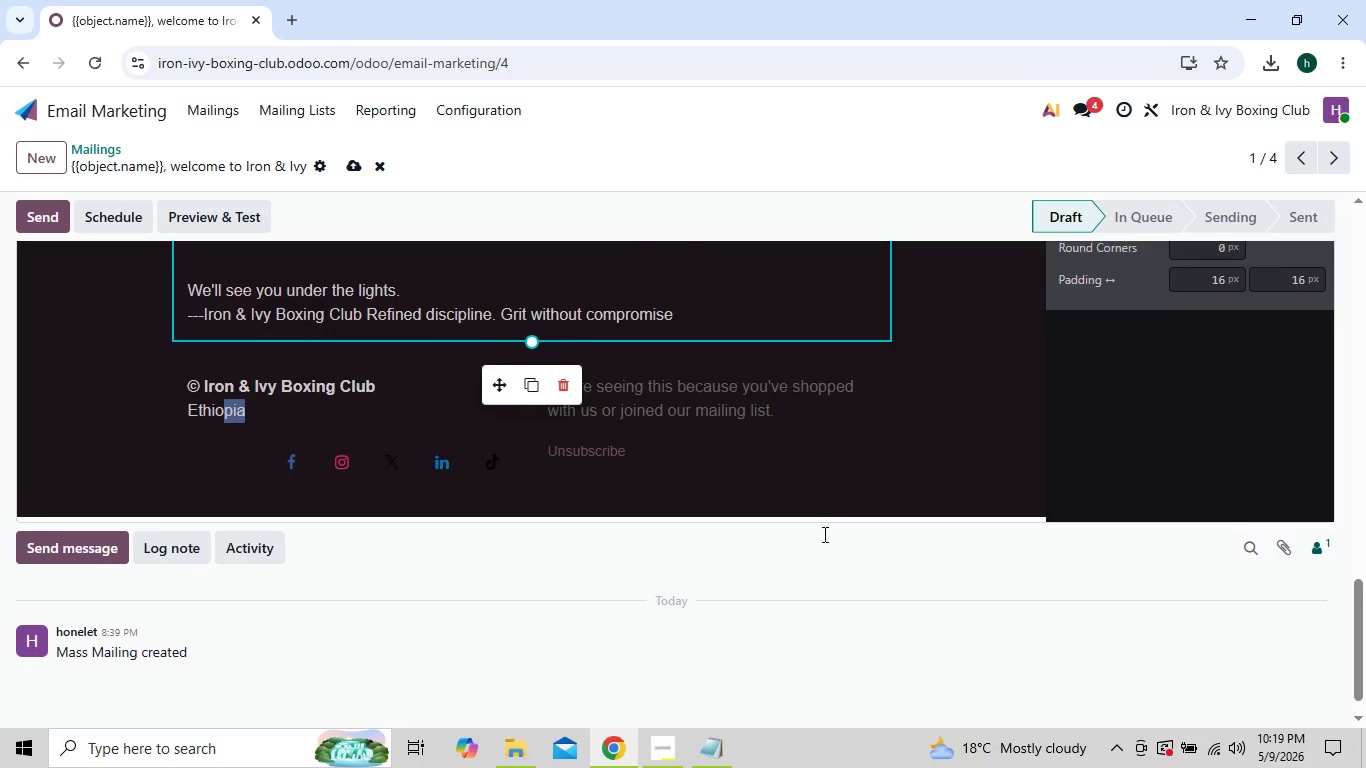 
left_click([1150, 566])
 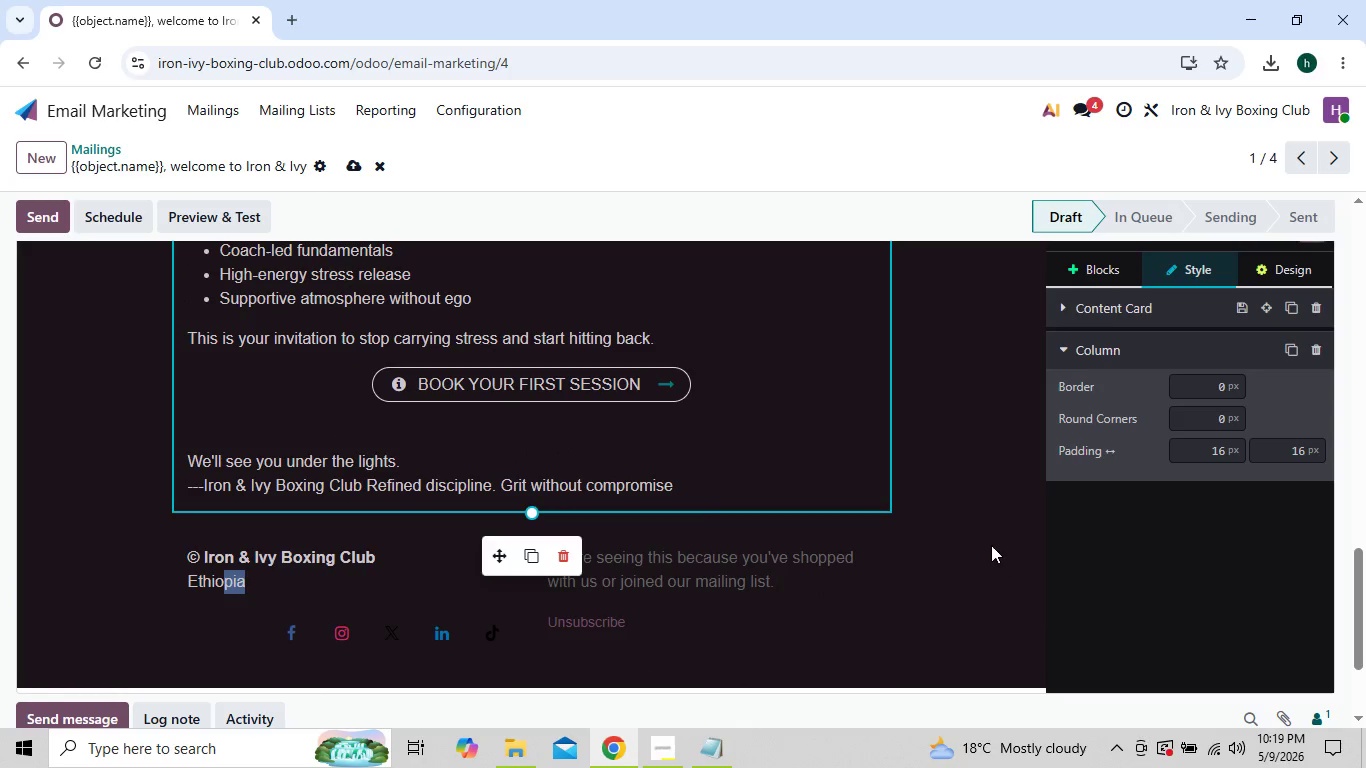 
left_click([990, 543])
 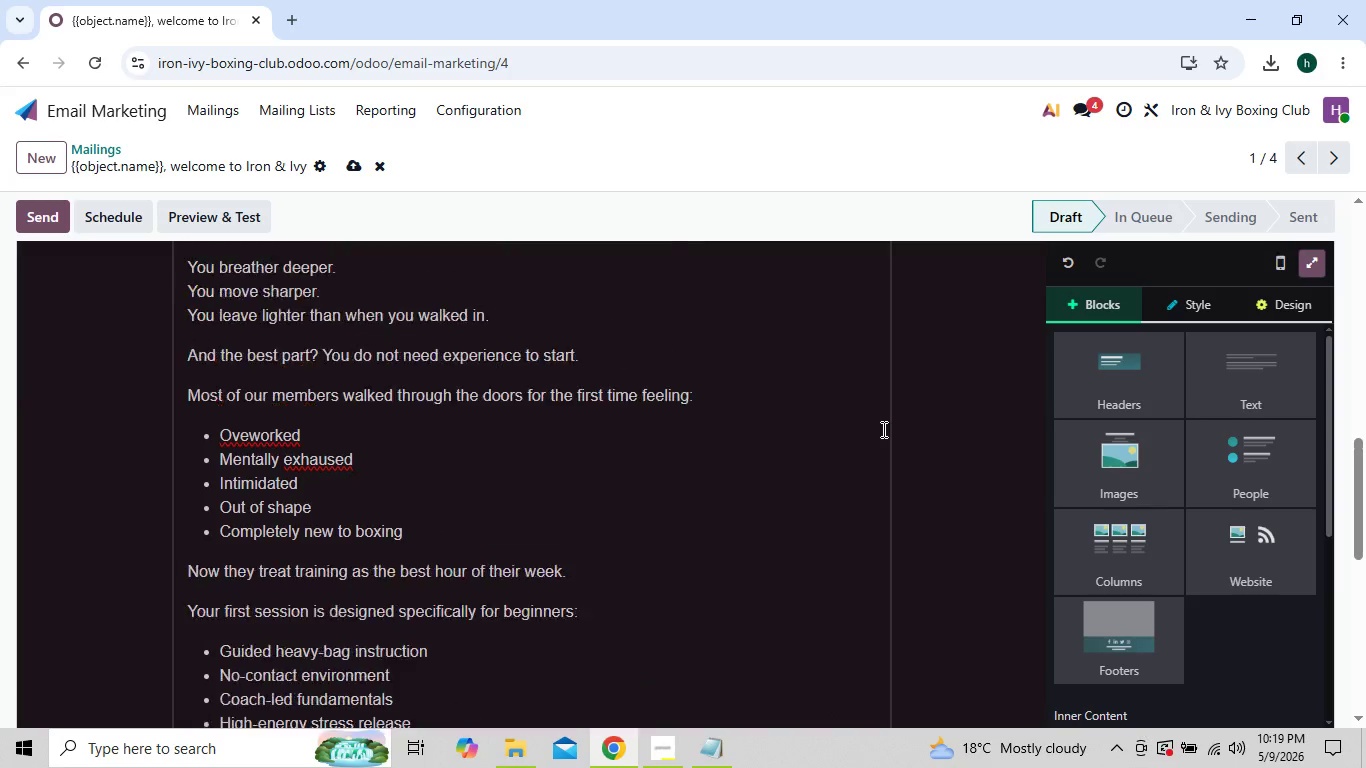 
wait(8.2)
 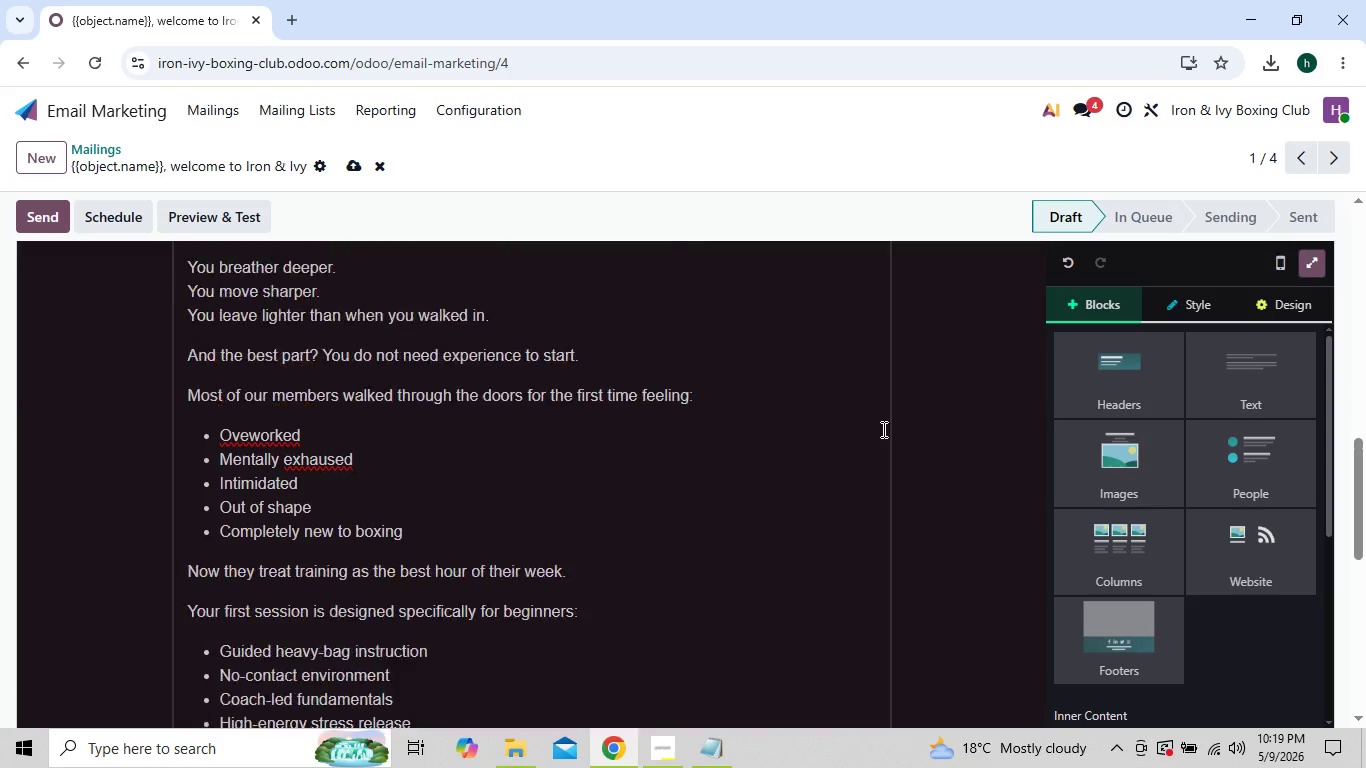 
left_click([985, 416])
 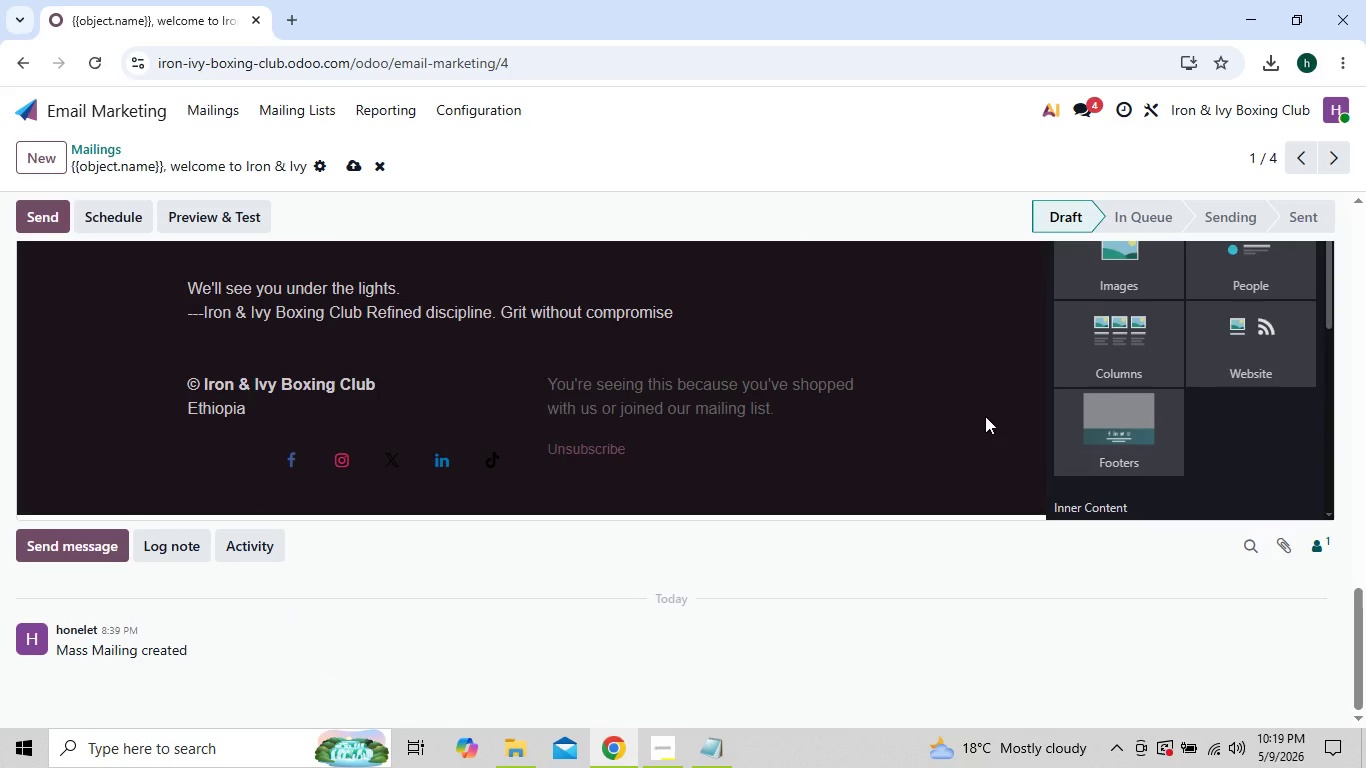 
wait(13.58)
 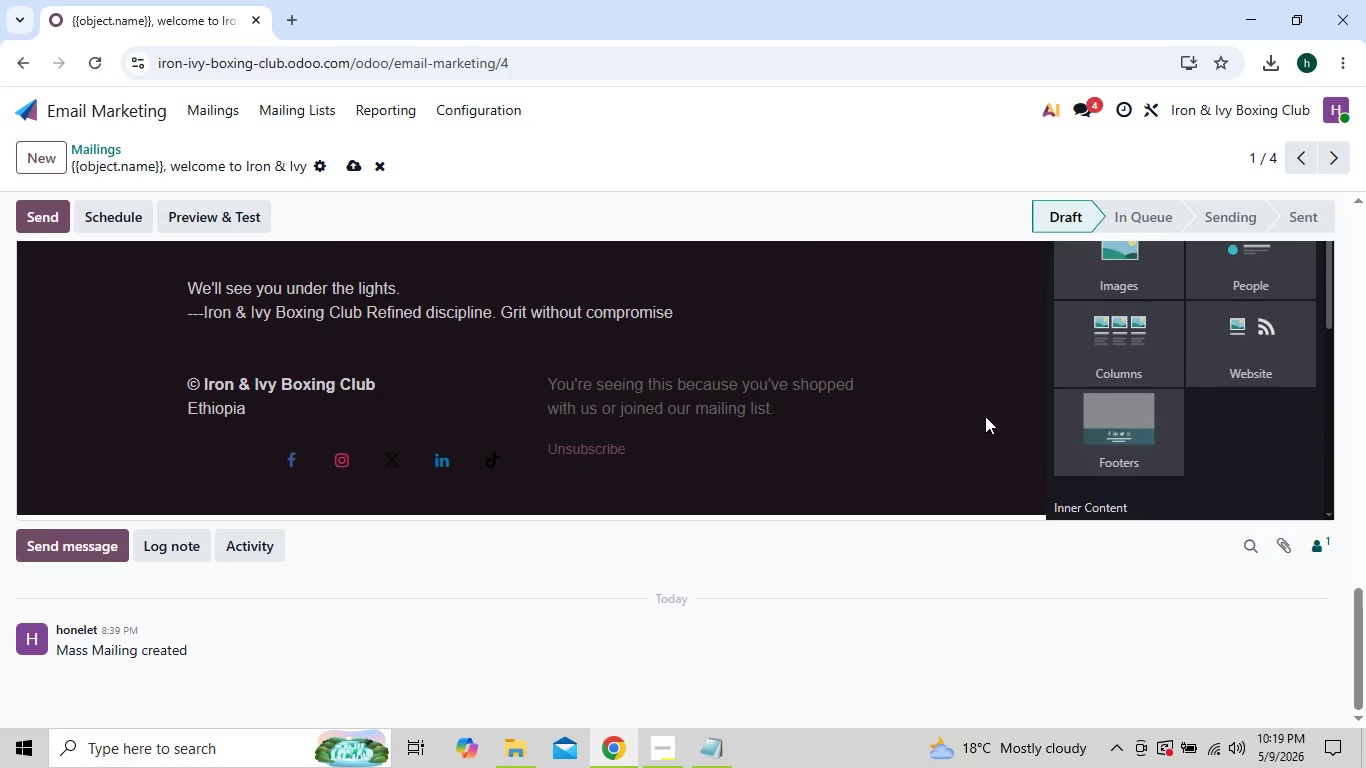 
mouse_move([389, 168])
 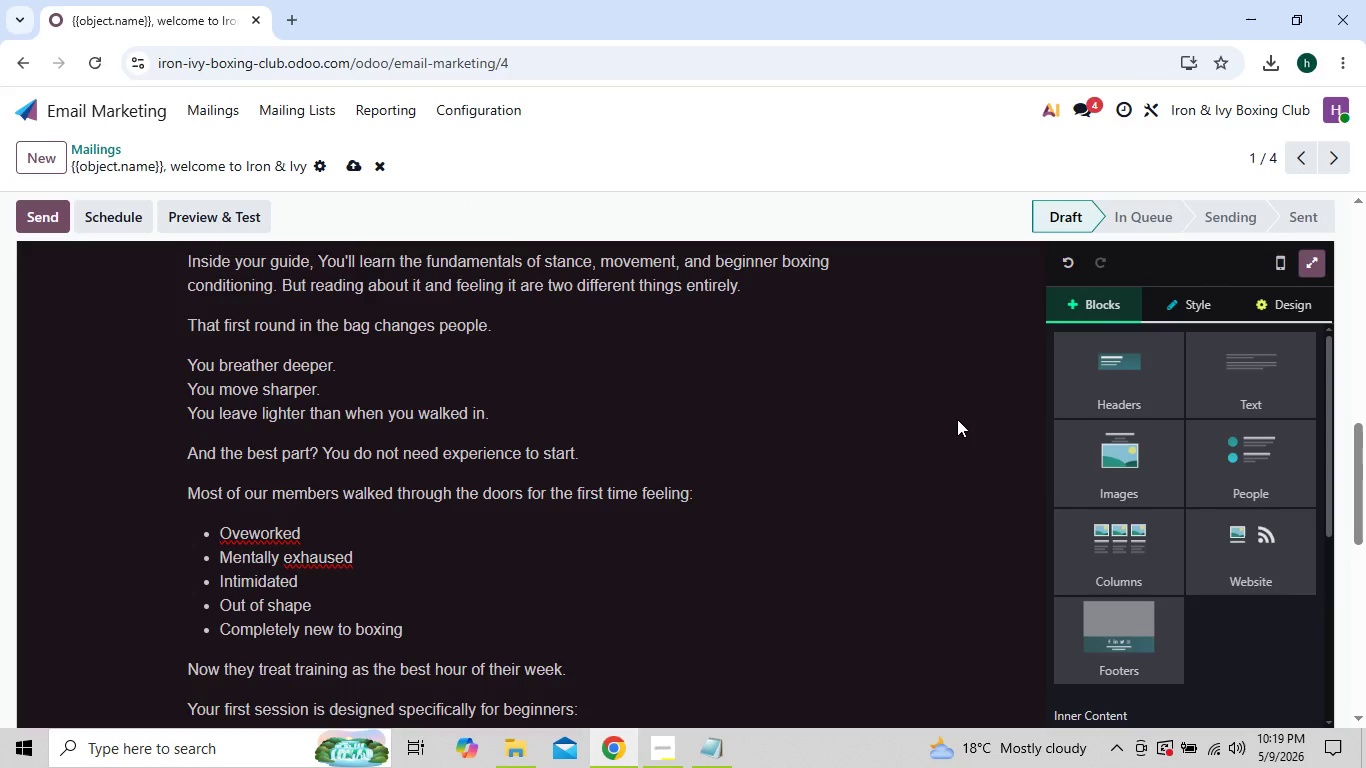 
left_click([965, 426])
 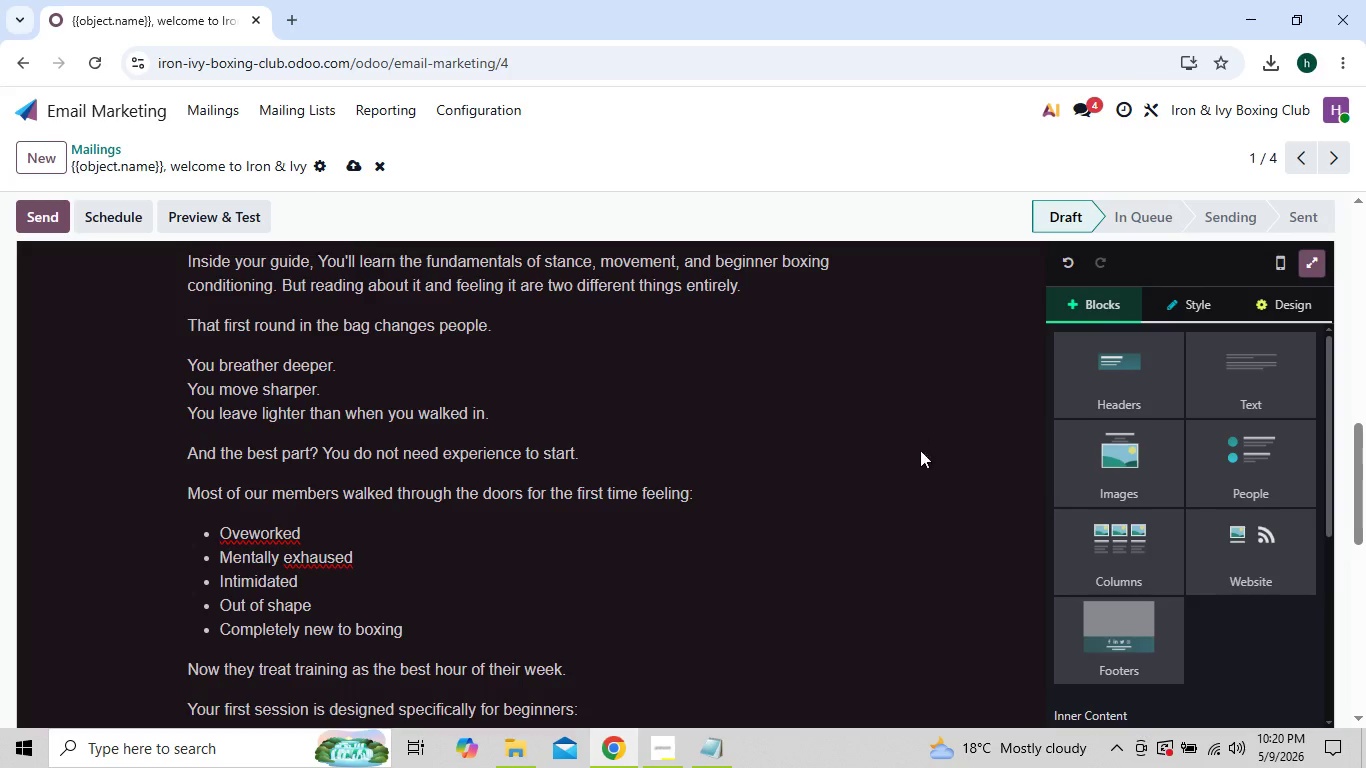 
wait(7.95)
 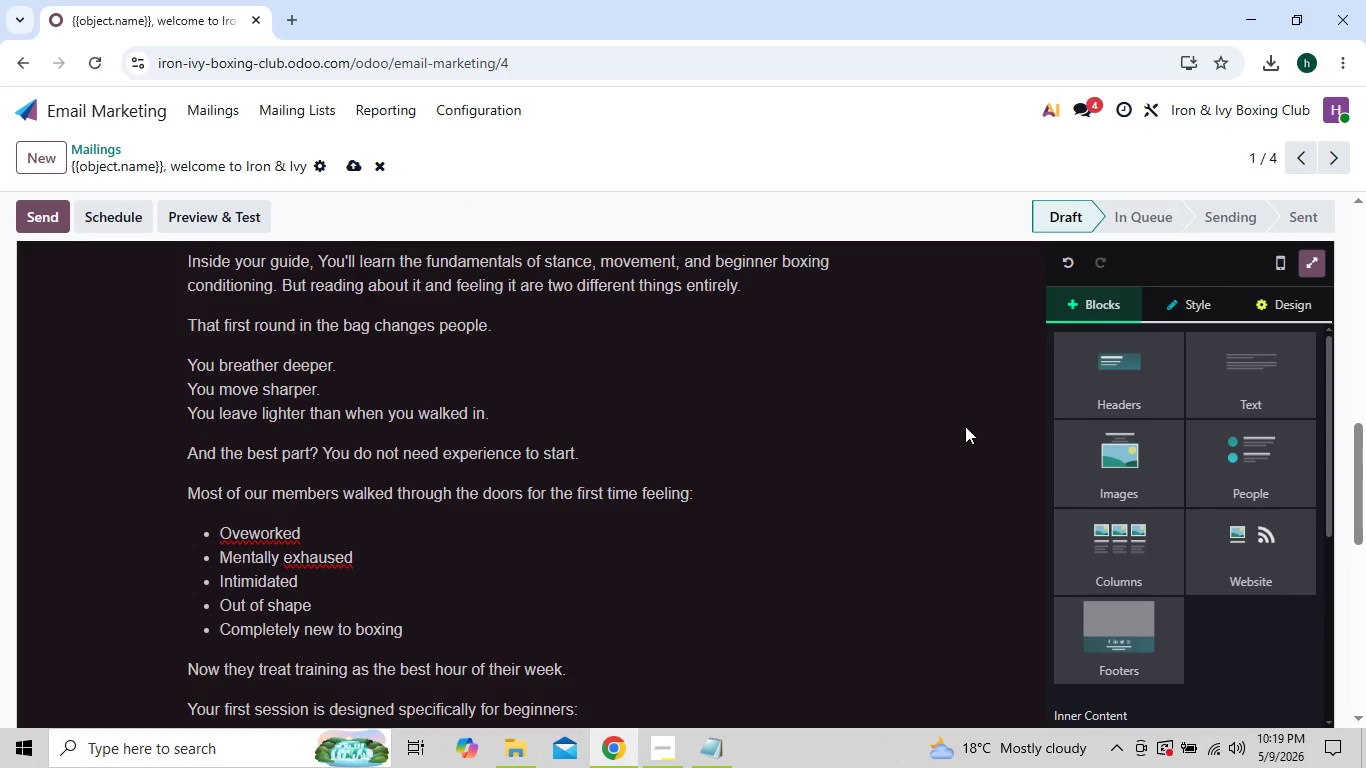 
left_click([991, 539])
 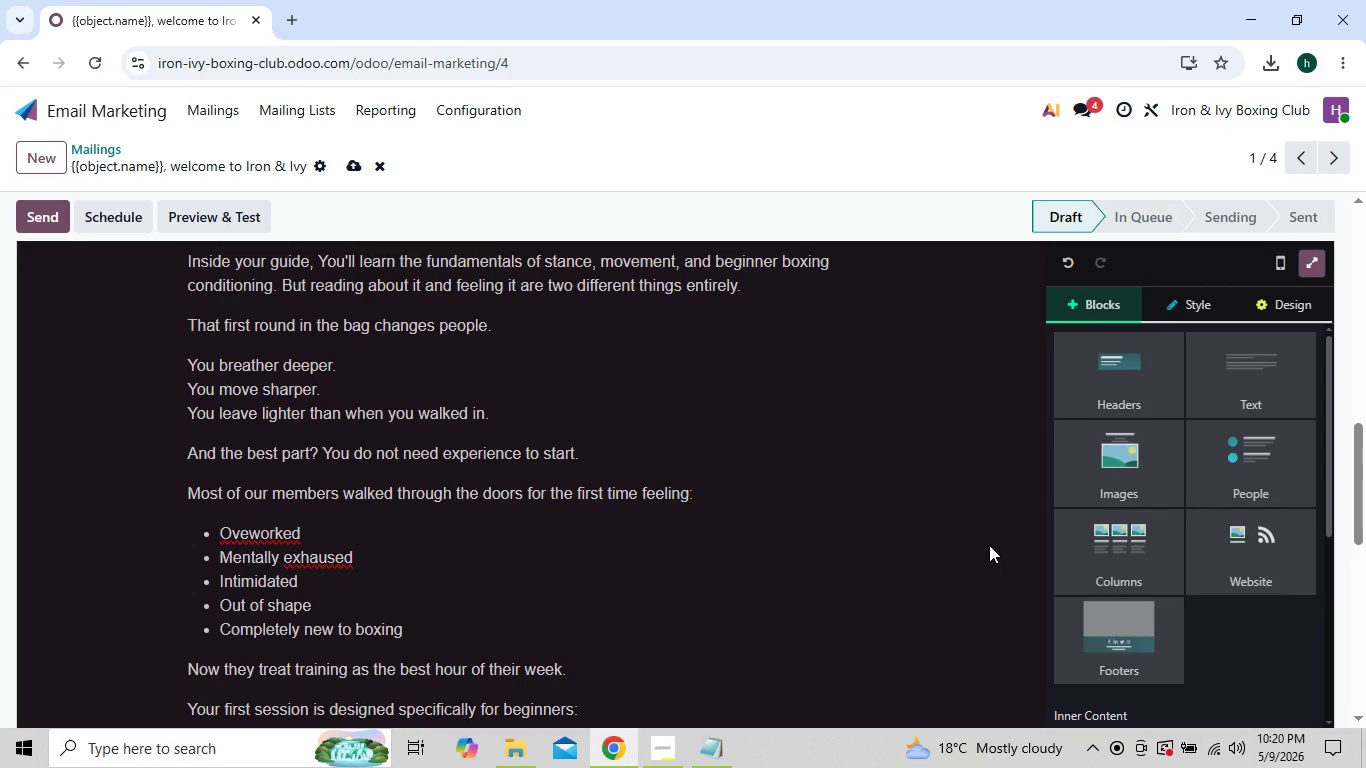 
wait(6.12)
 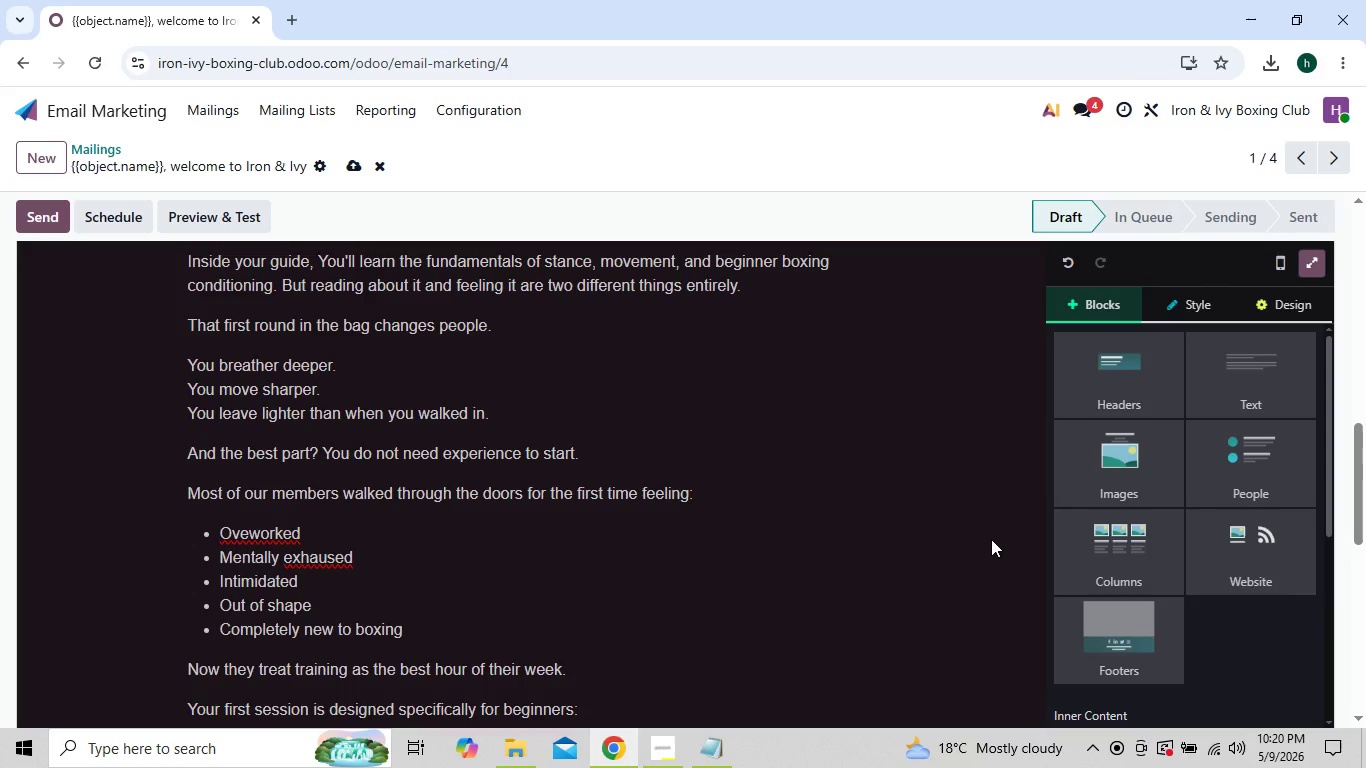 
left_click([921, 537])
 